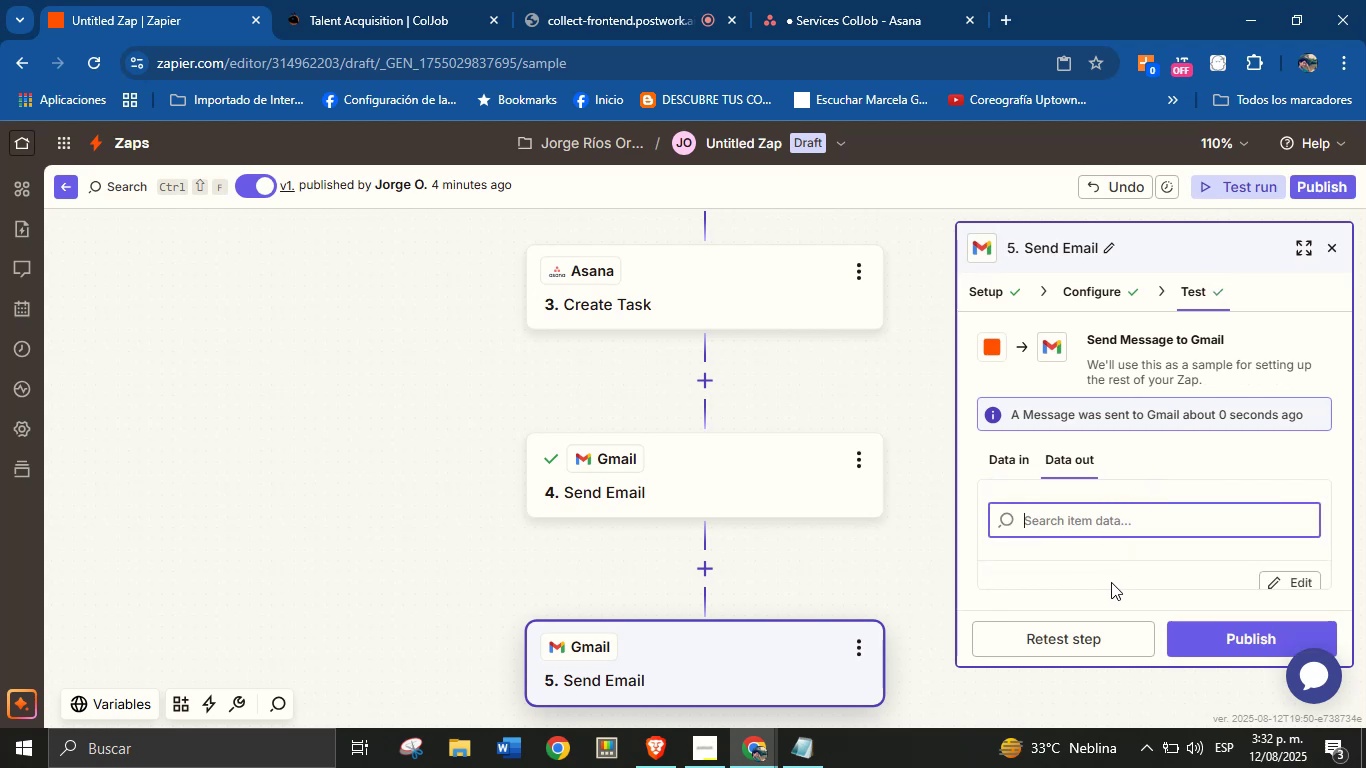 
left_click([1111, 569])
 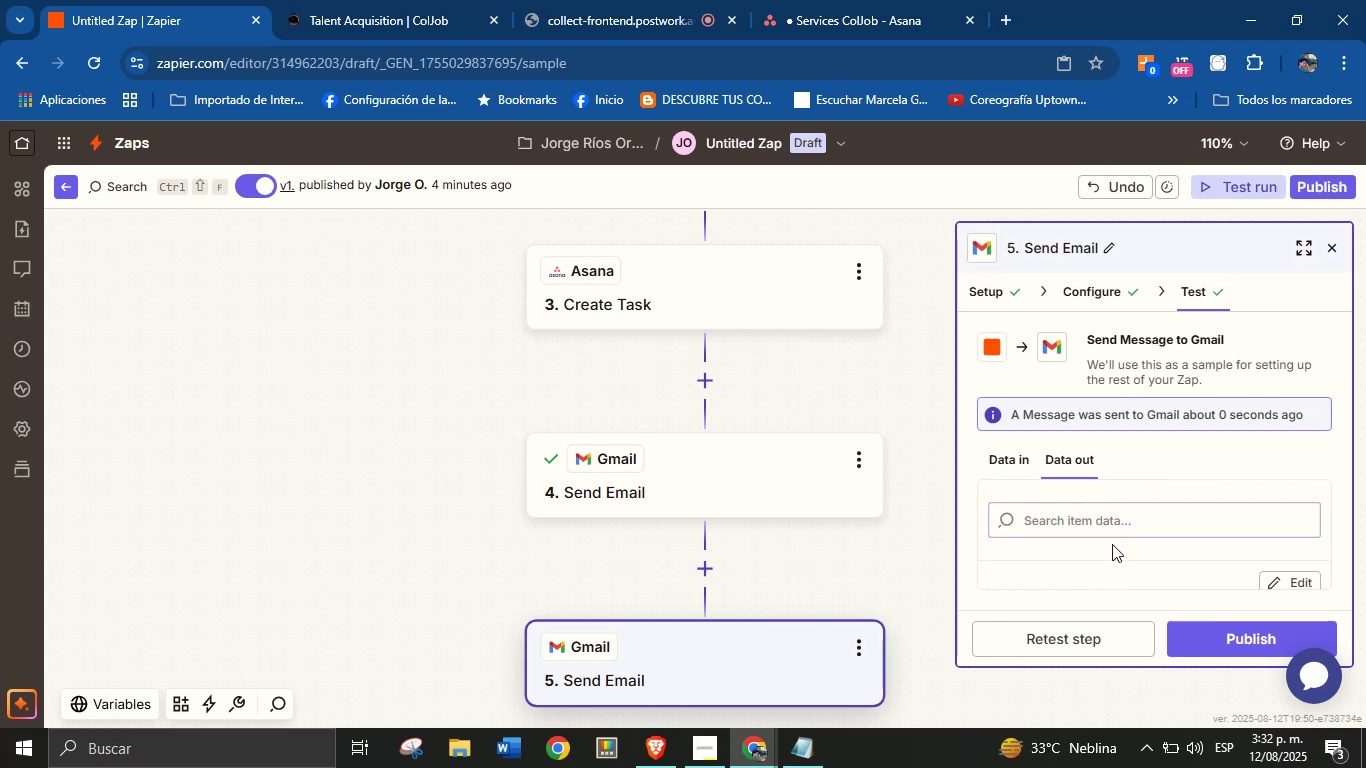 
scroll: coordinate [1117, 391], scroll_direction: none, amount: 0.0
 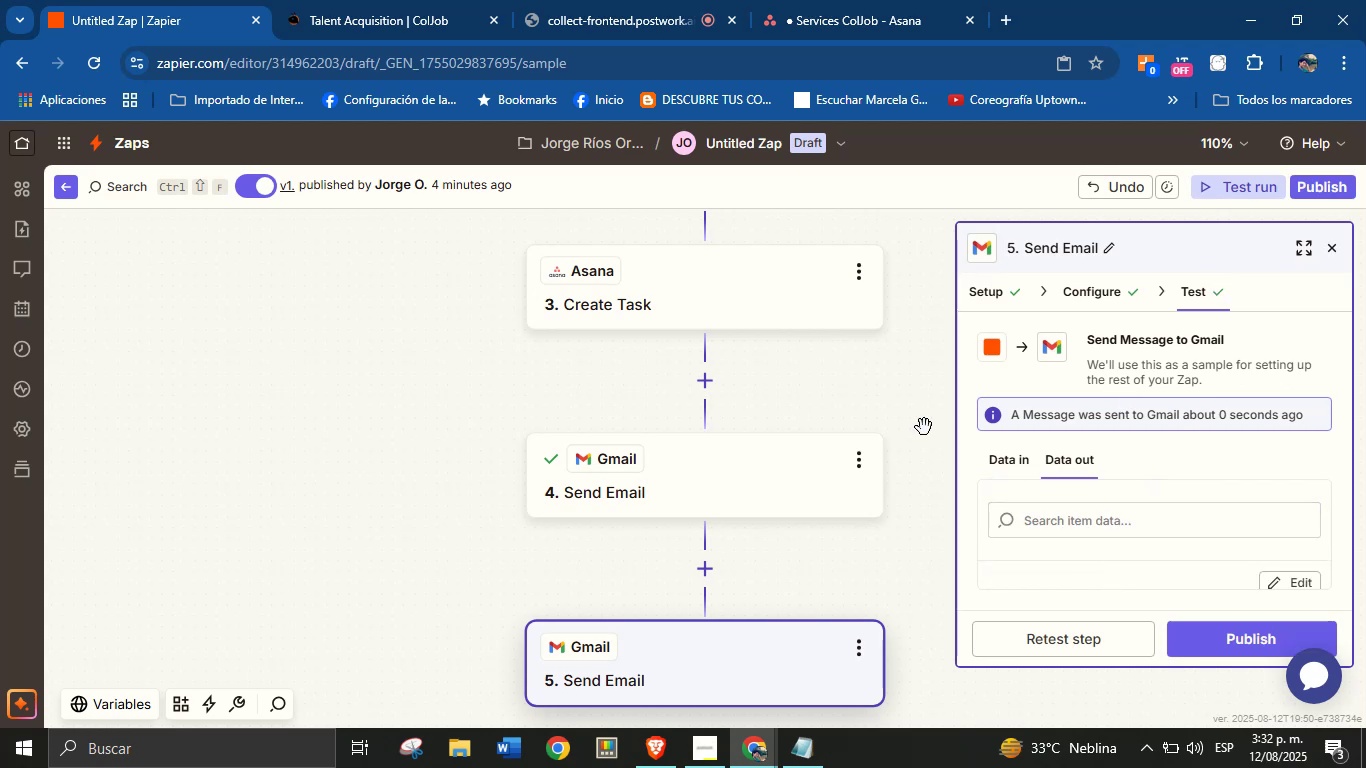 
scroll: coordinate [792, 458], scroll_direction: down, amount: 1.0
 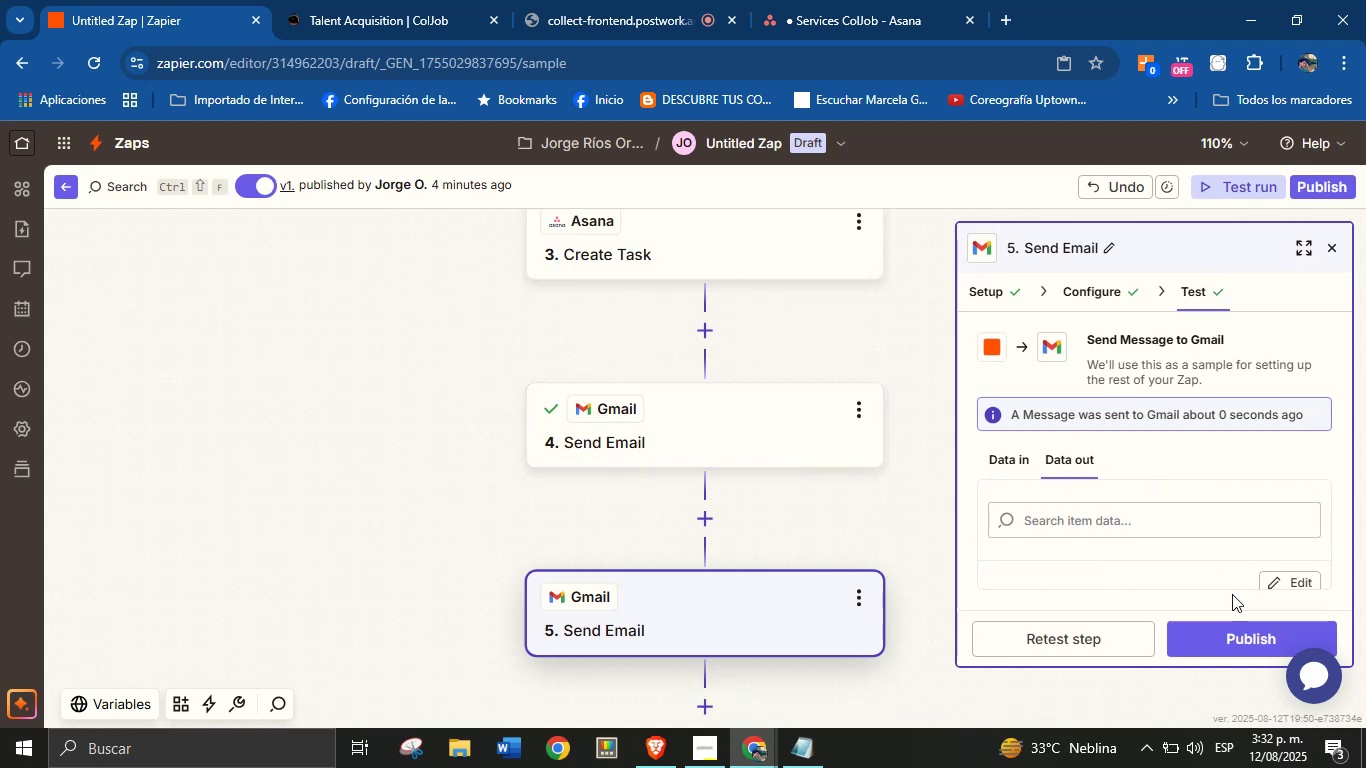 
left_click([1256, 636])
 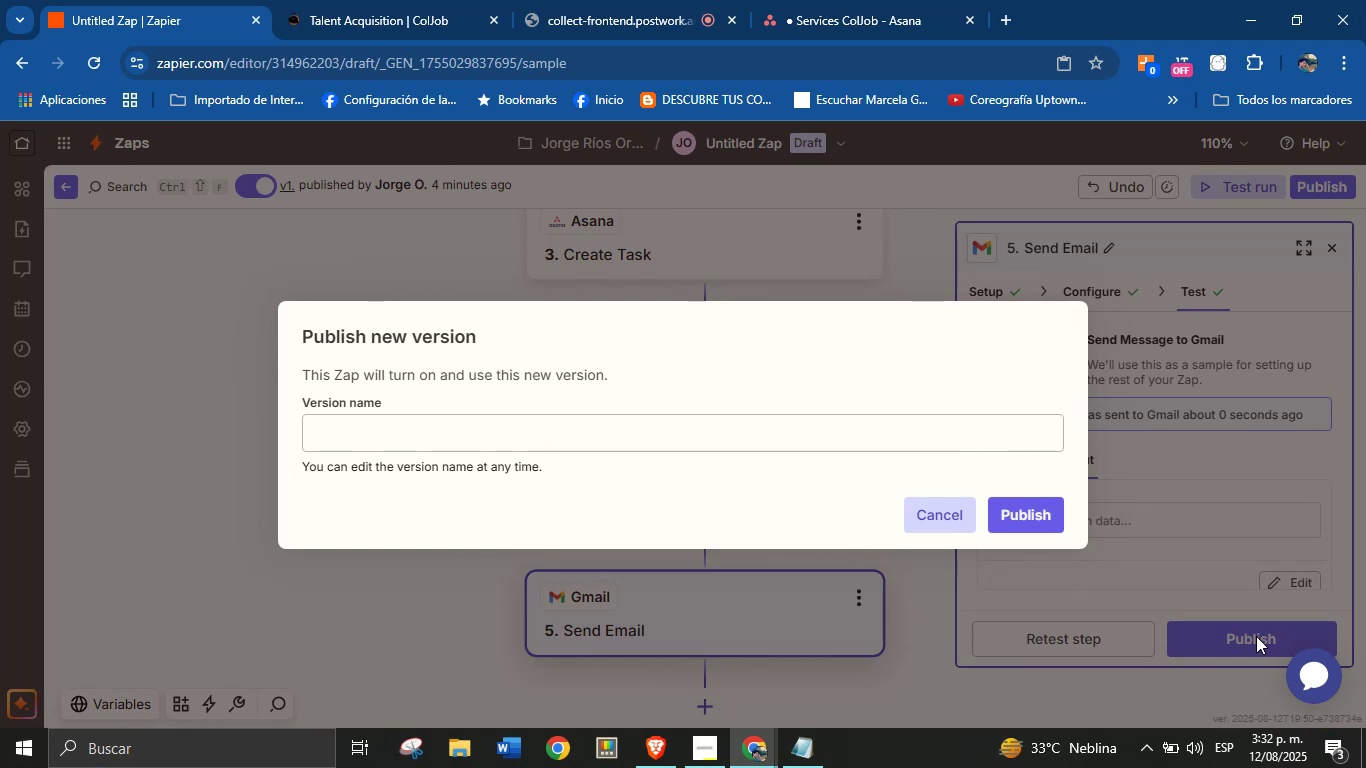 
left_click([945, 510])
 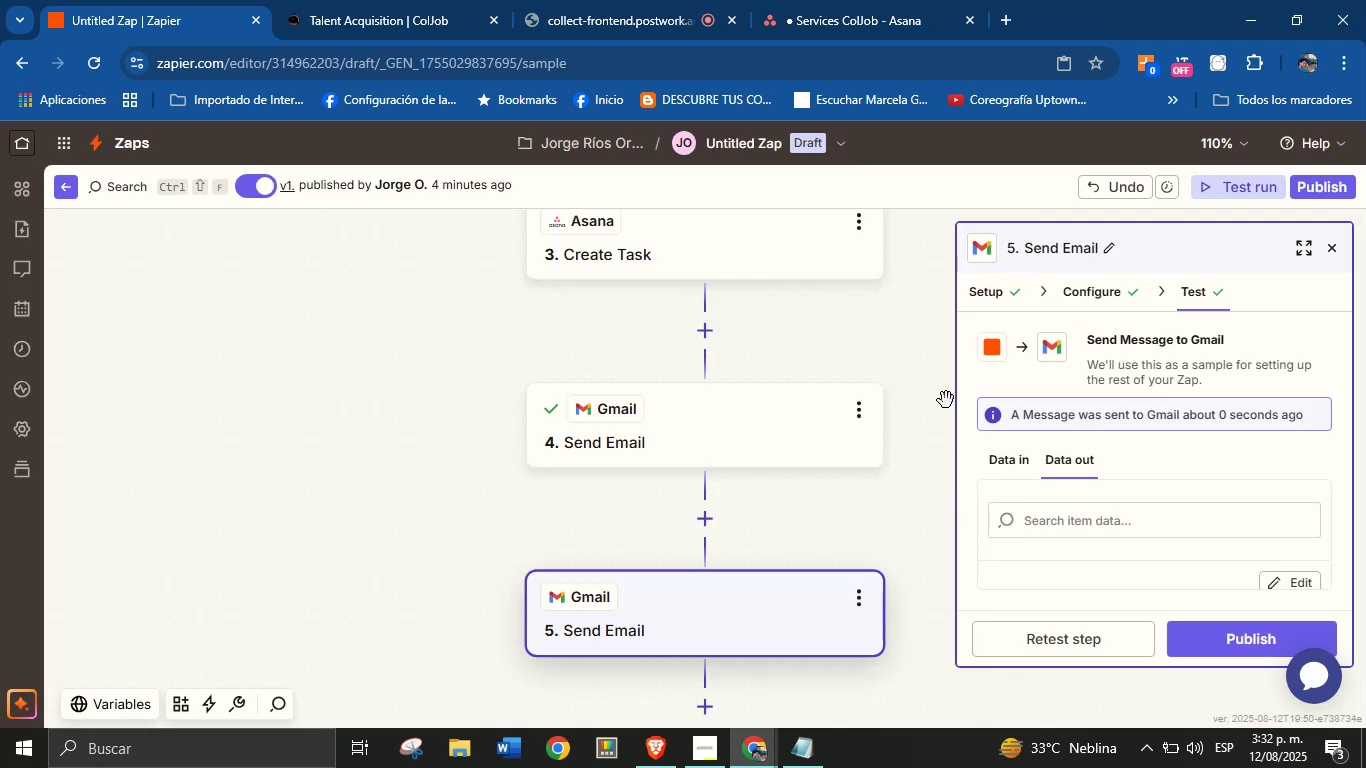 
left_click([929, 376])
 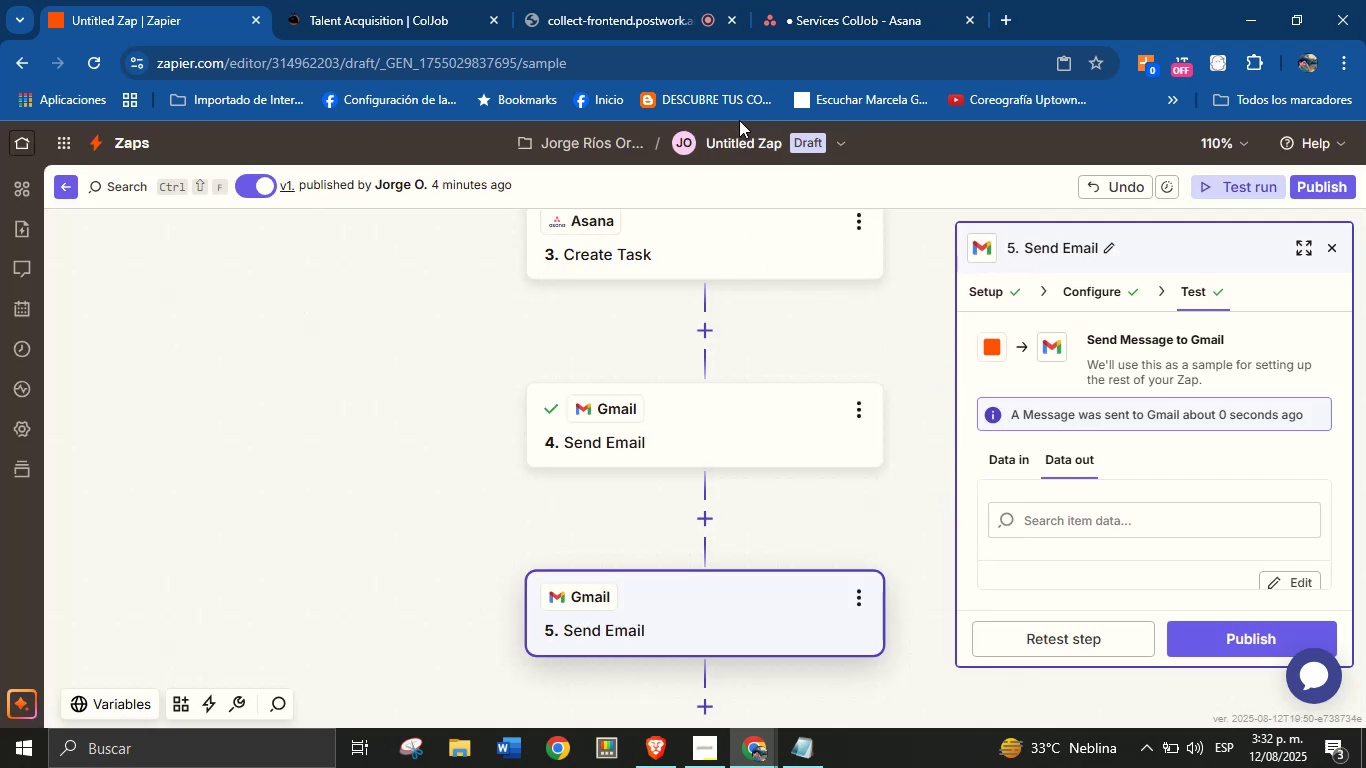 
left_click([739, 134])
 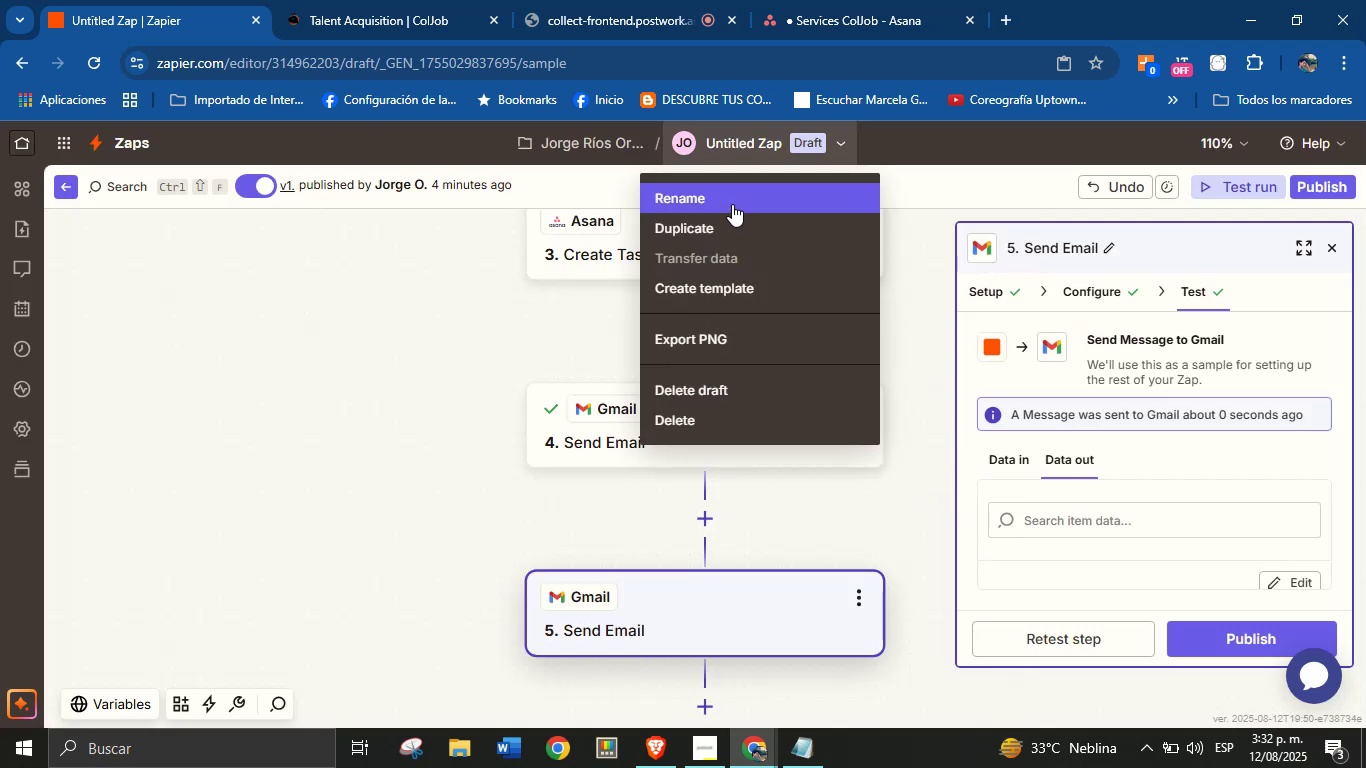 
left_click([732, 192])
 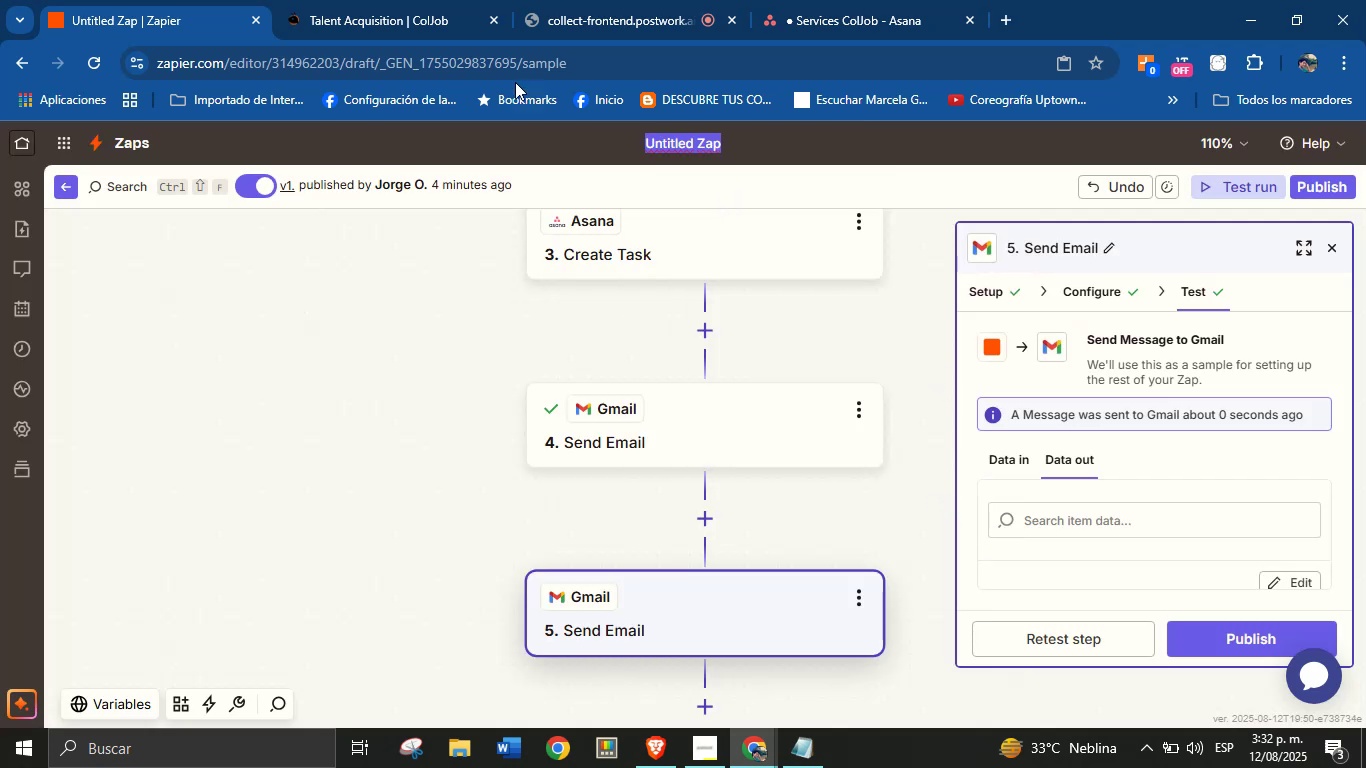 
mouse_move([309, -1])
 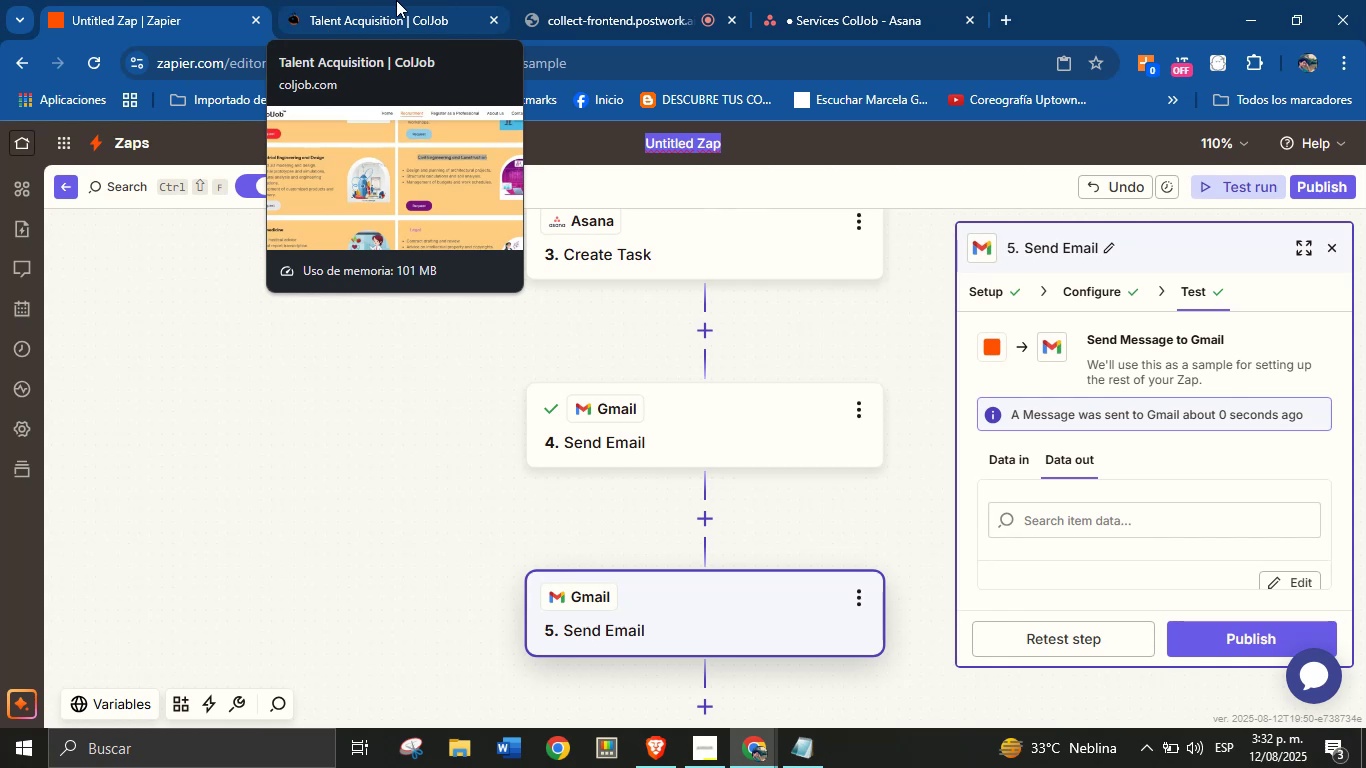 
left_click([396, 0])
 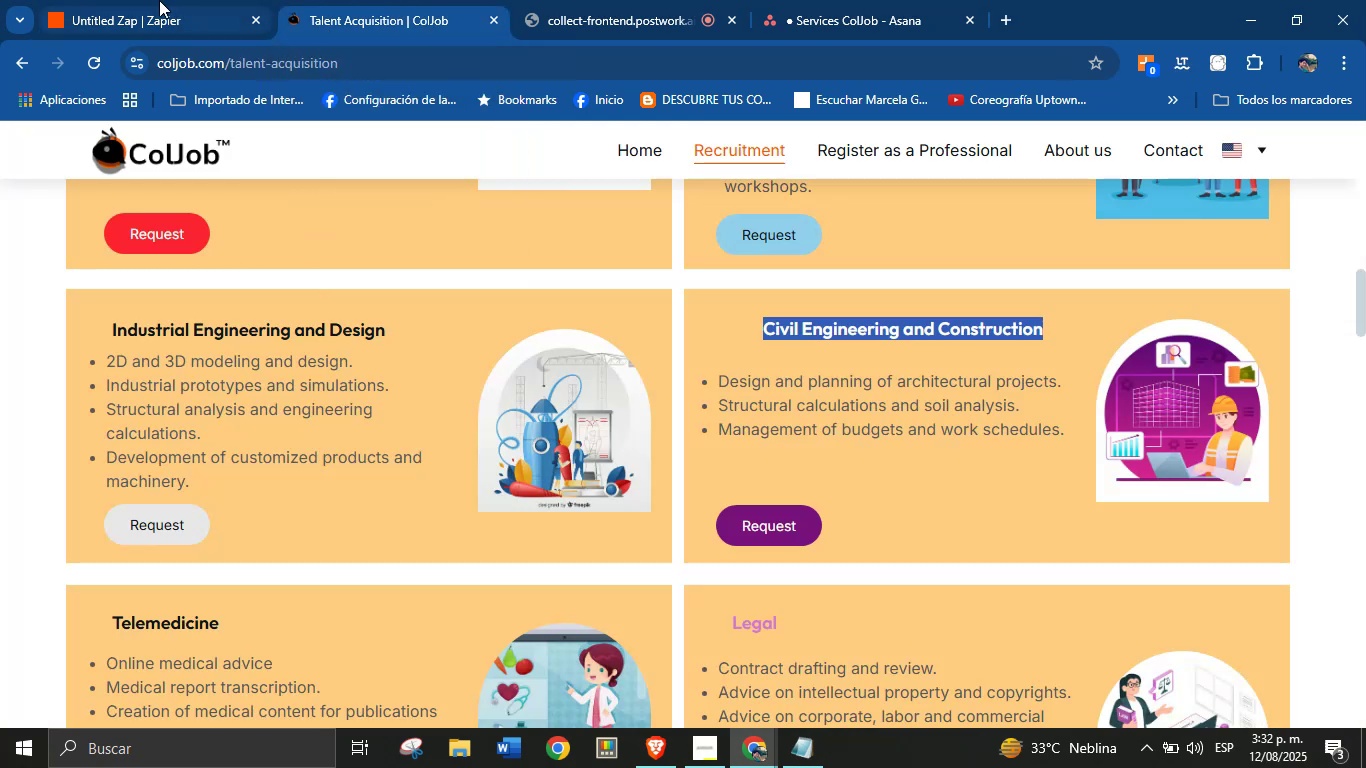 
left_click([162, 0])
 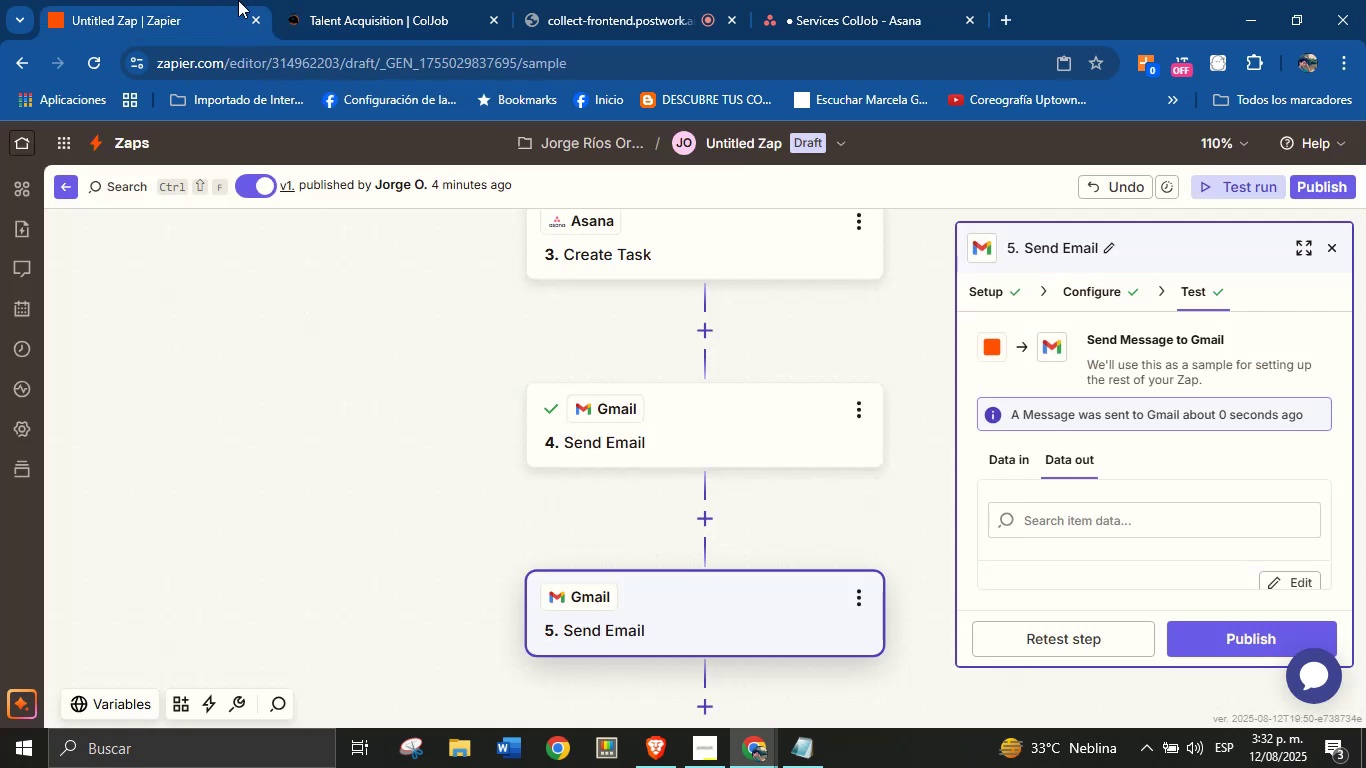 
left_click([318, 0])
 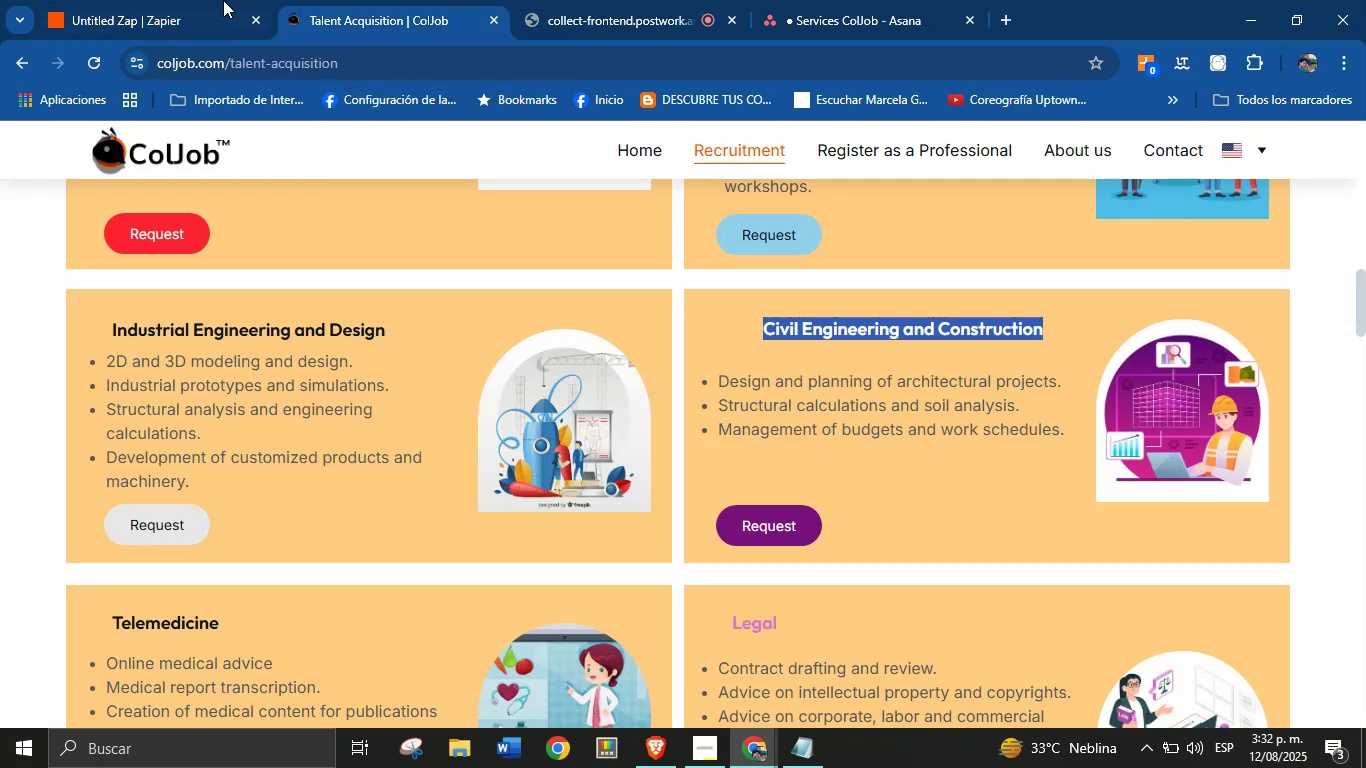 
left_click([166, 0])
 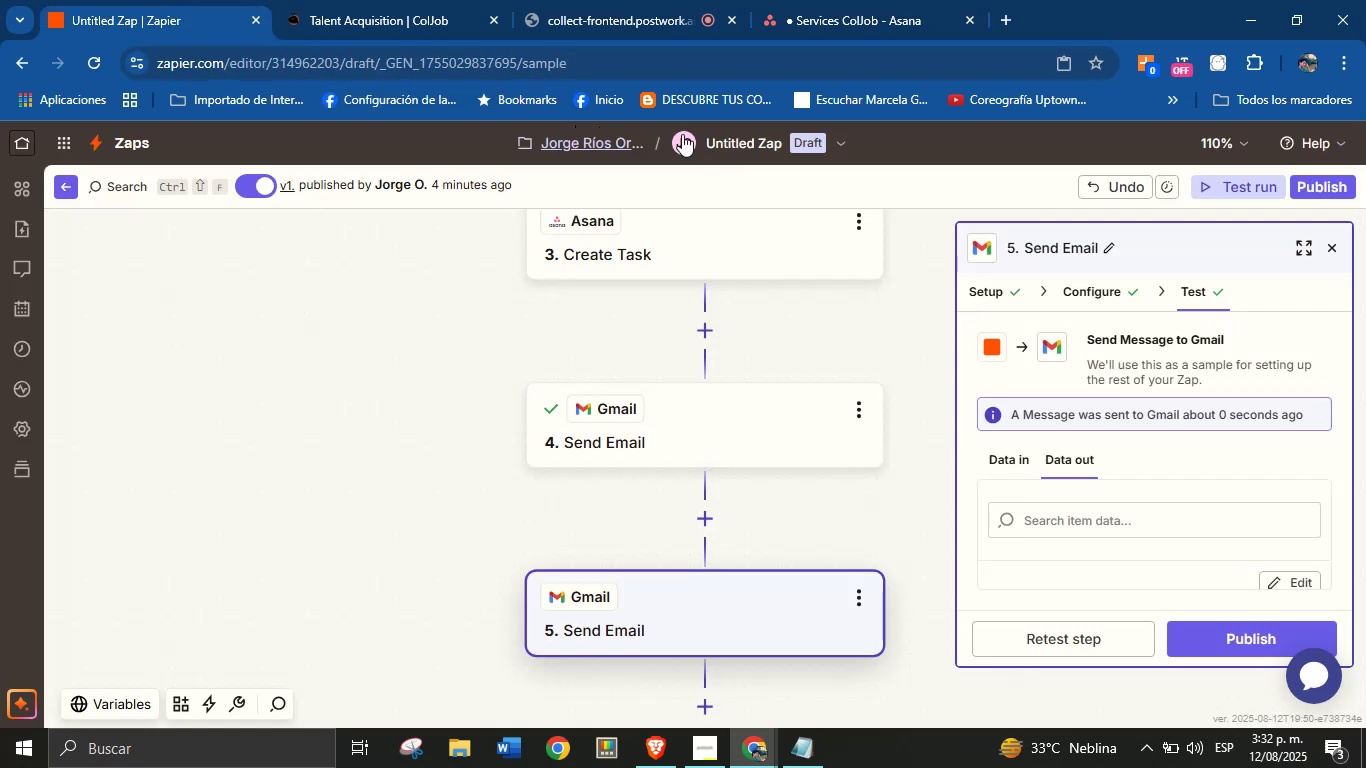 
left_click([745, 132])
 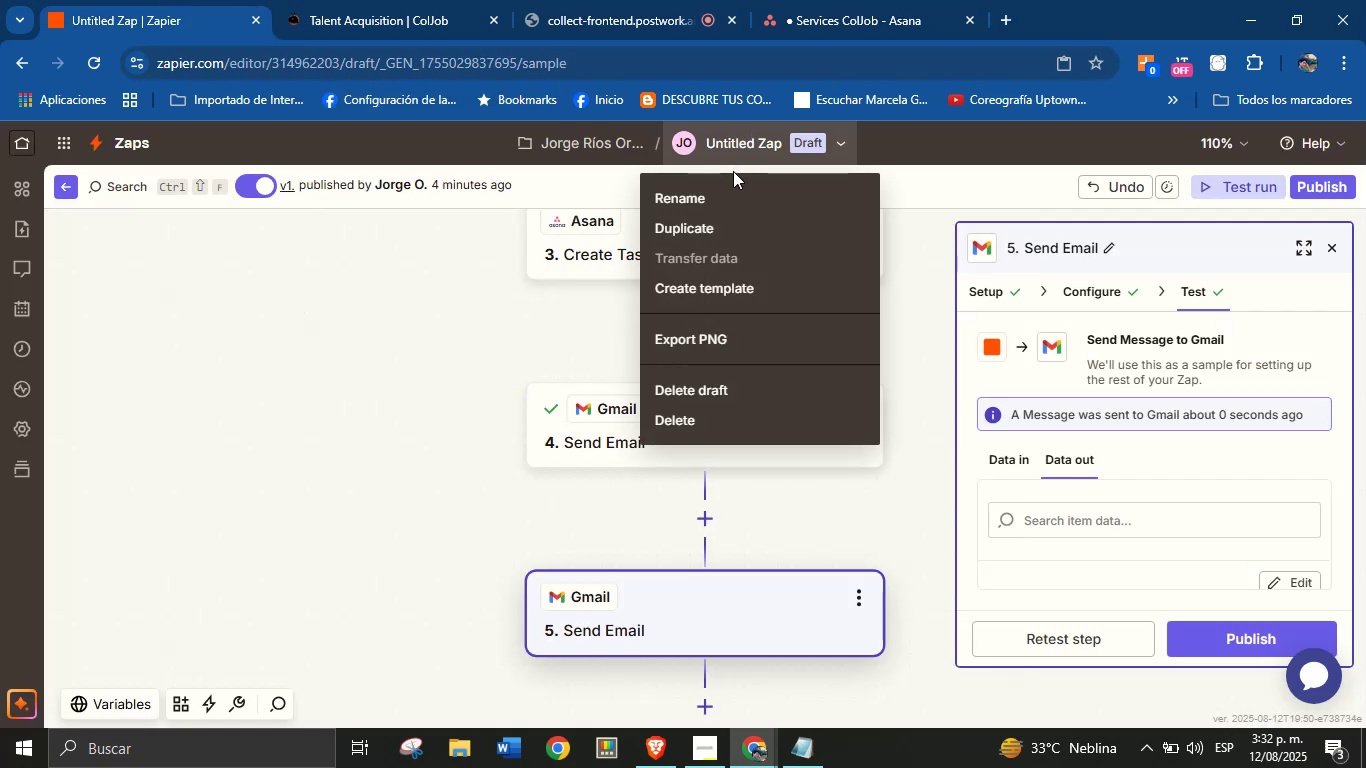 
left_click([718, 187])
 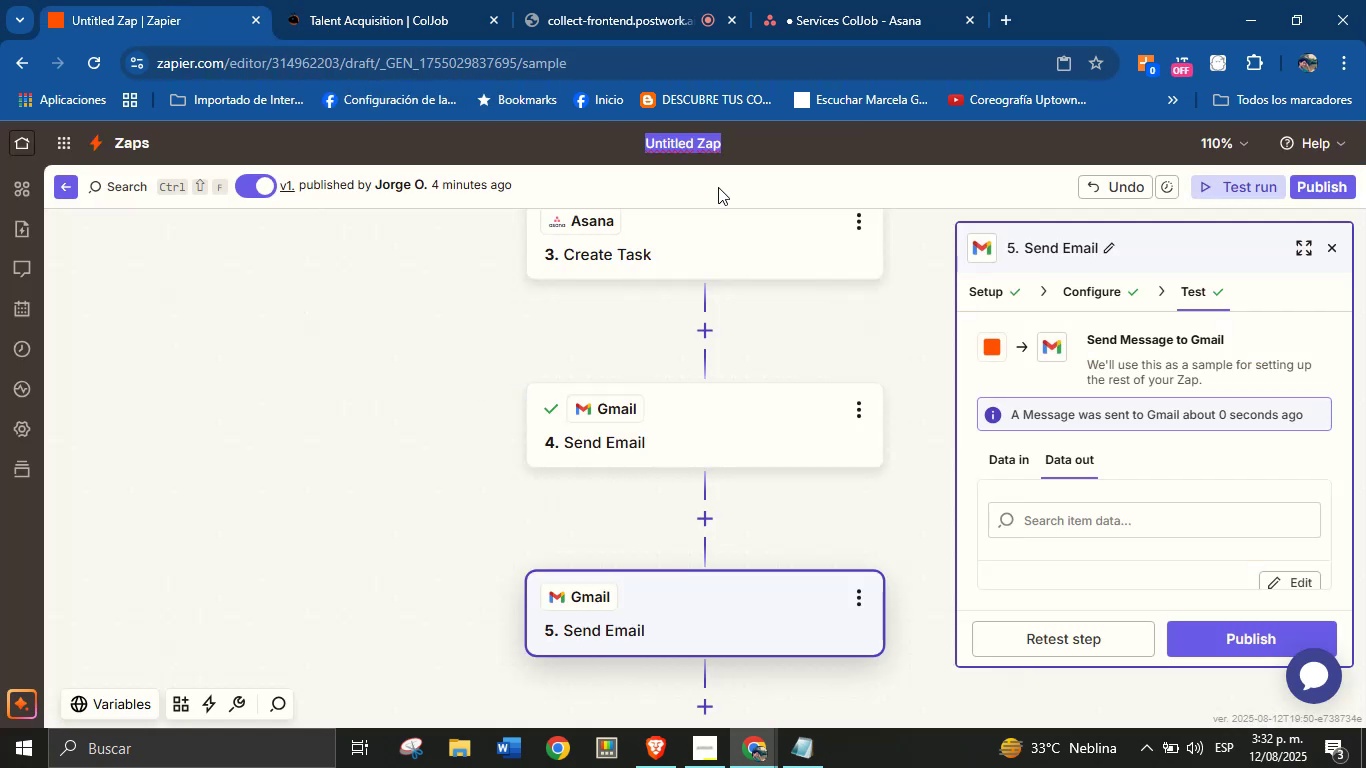 
type(Asana - CEC)
 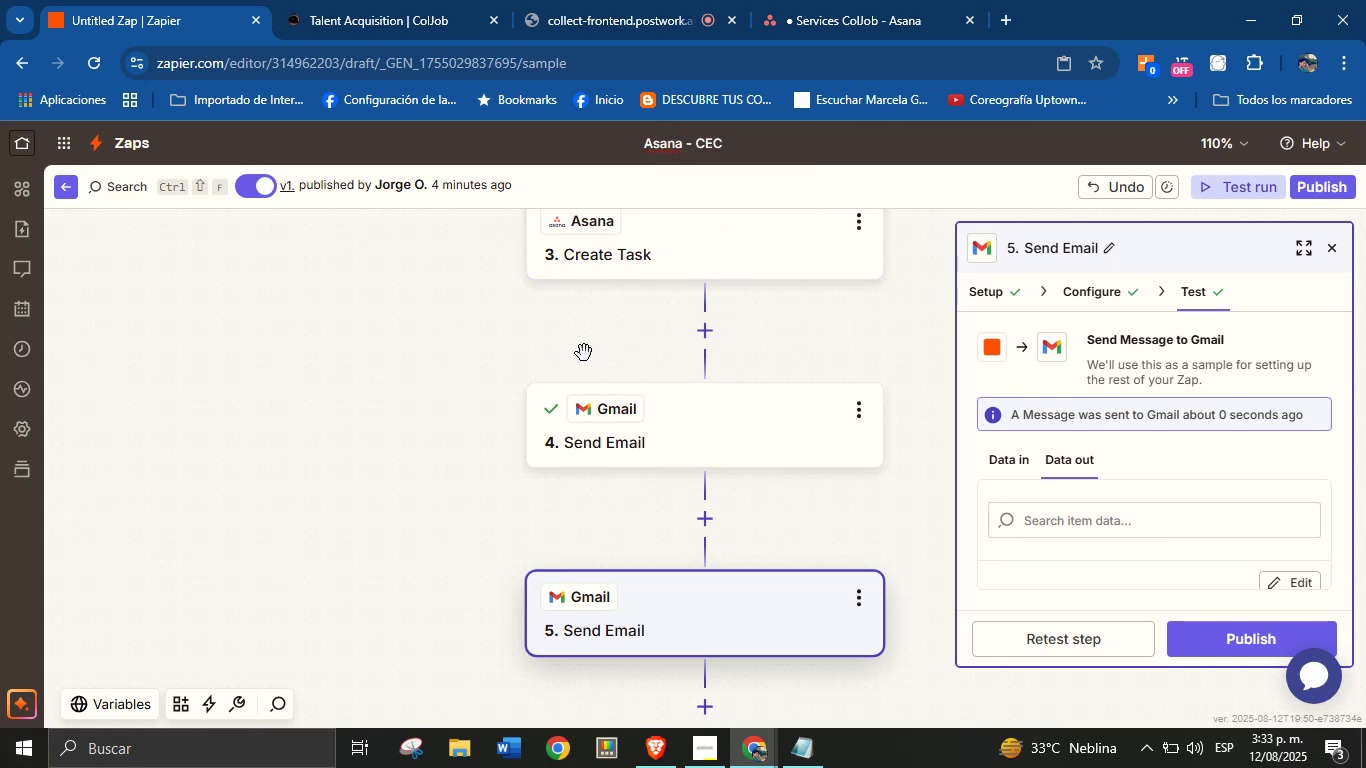 
left_click([936, 363])
 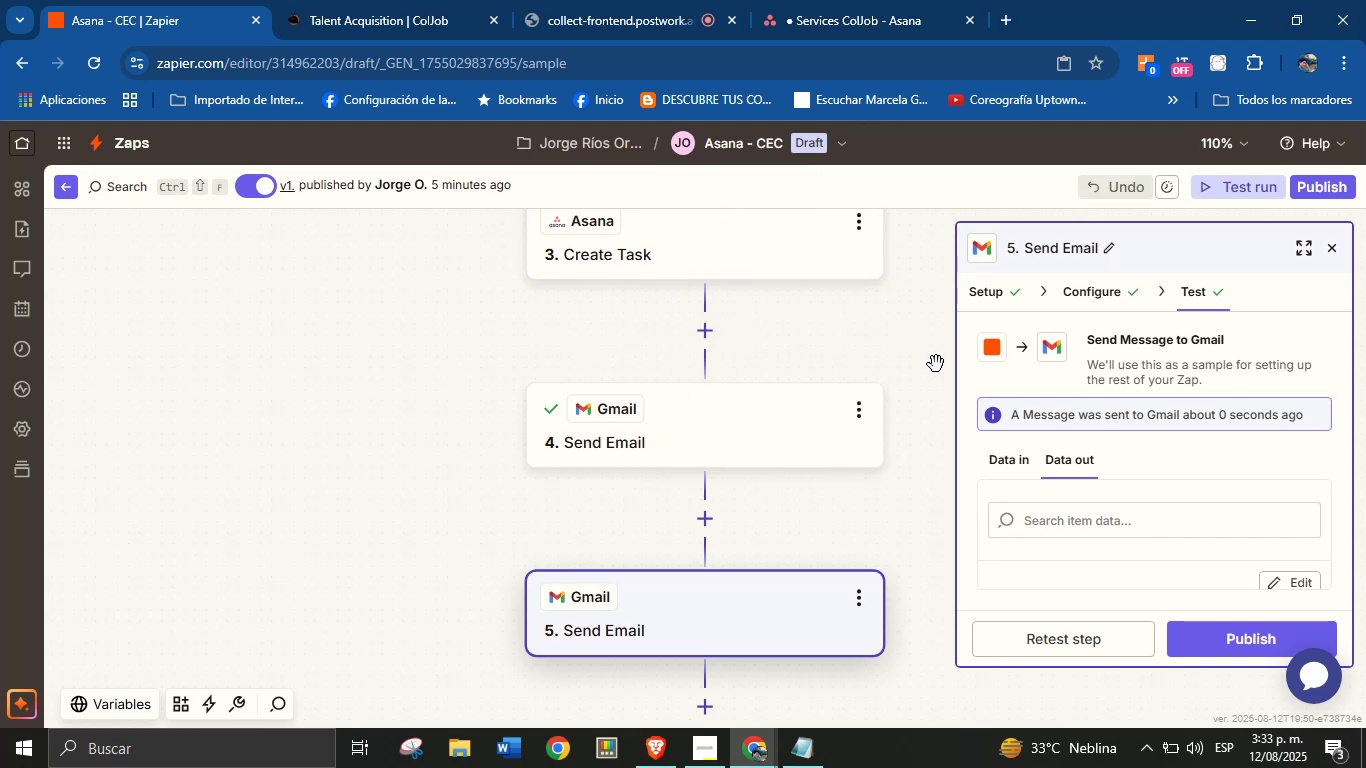 
left_click_drag(start_coordinate=[933, 382], to_coordinate=[932, 368])
 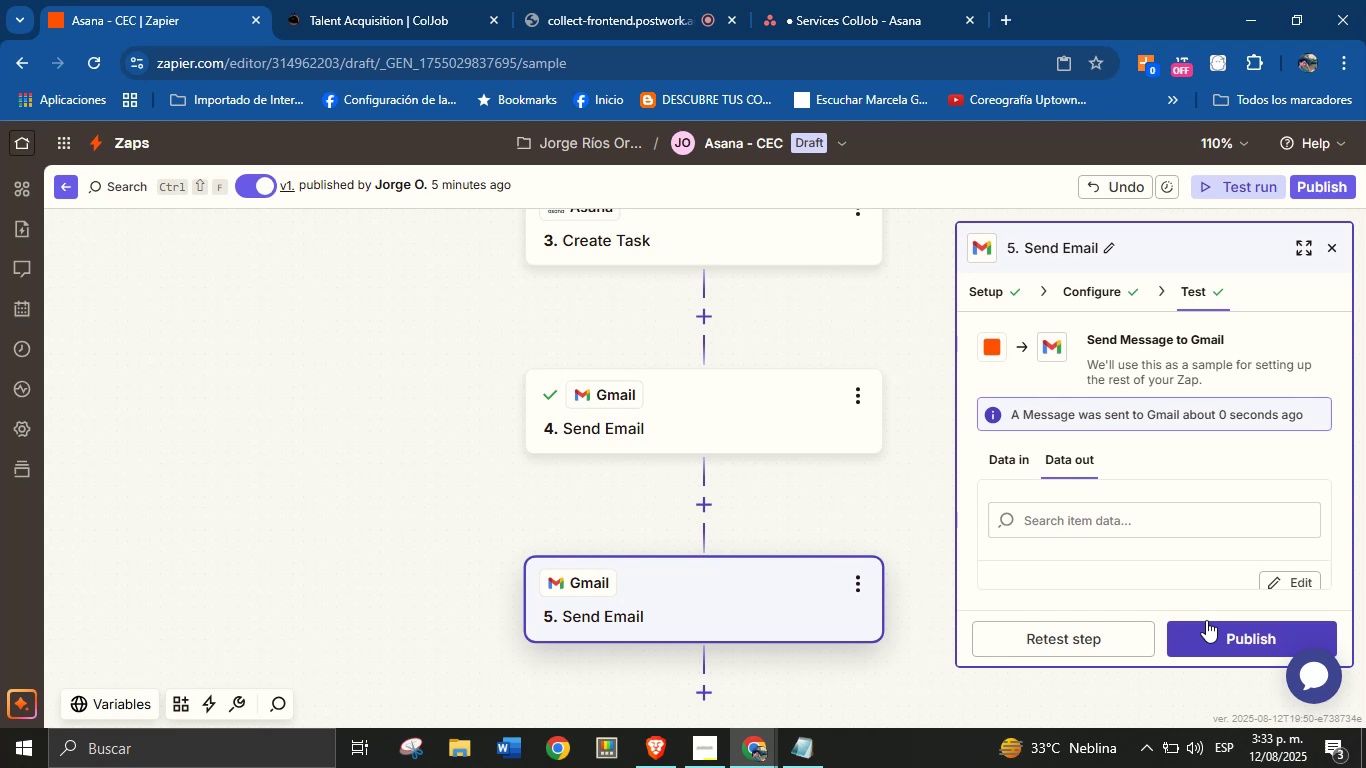 
wait(21.38)
 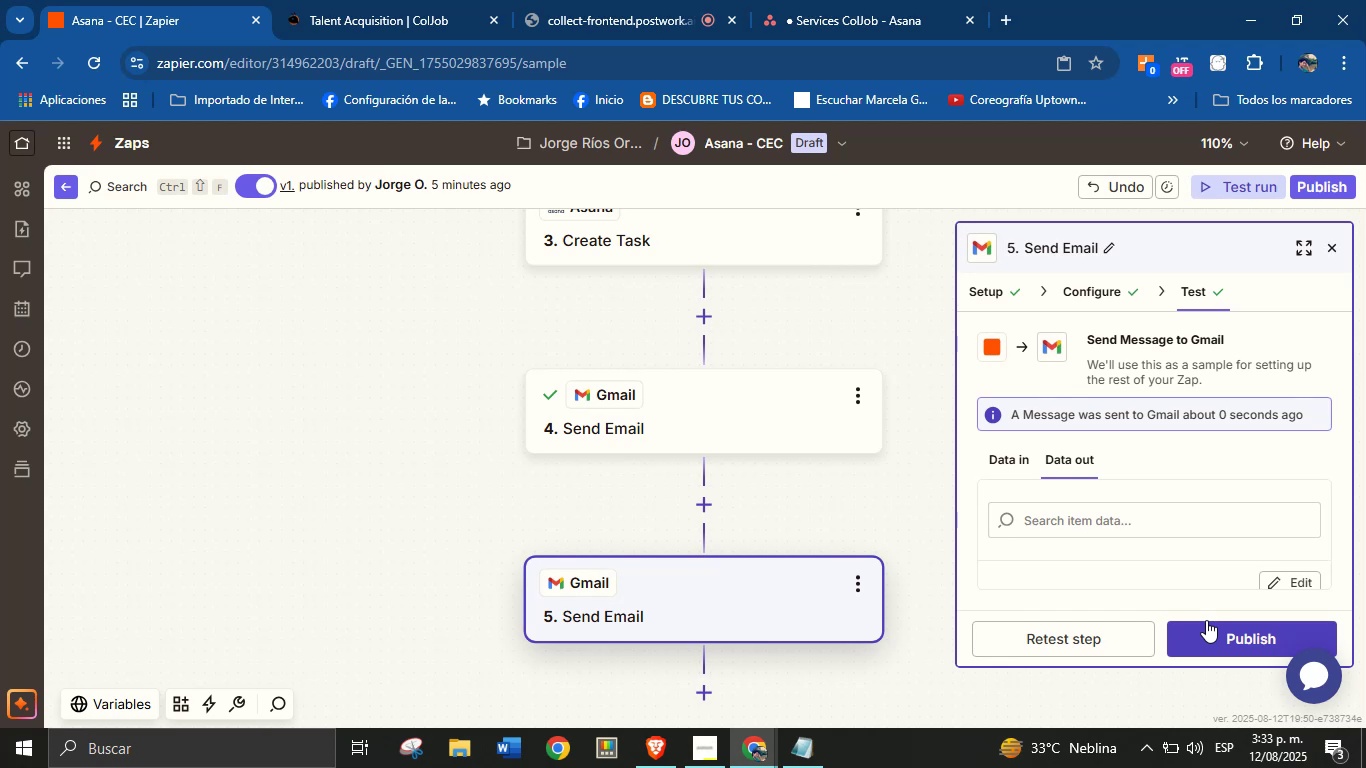 
scroll: coordinate [906, 514], scroll_direction: none, amount: 0.0
 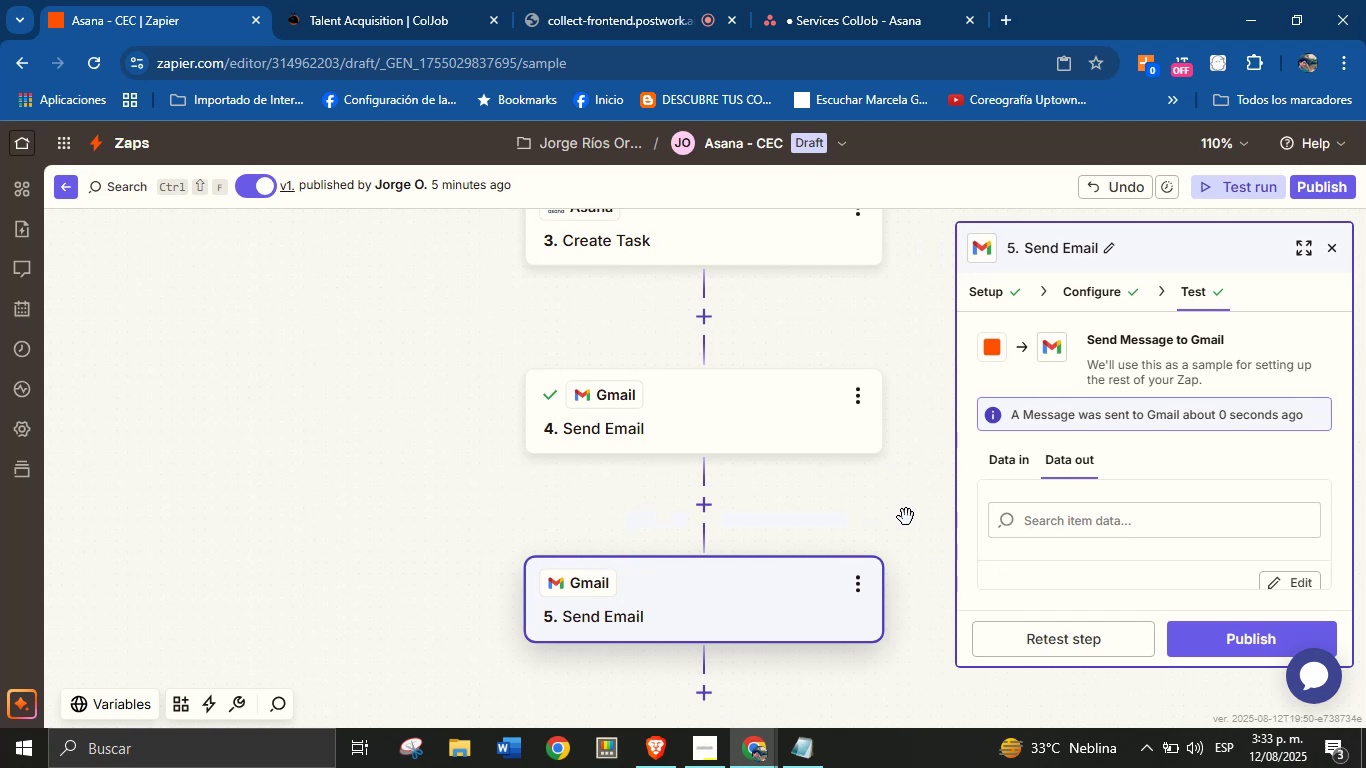 
left_click_drag(start_coordinate=[906, 517], to_coordinate=[903, 469])
 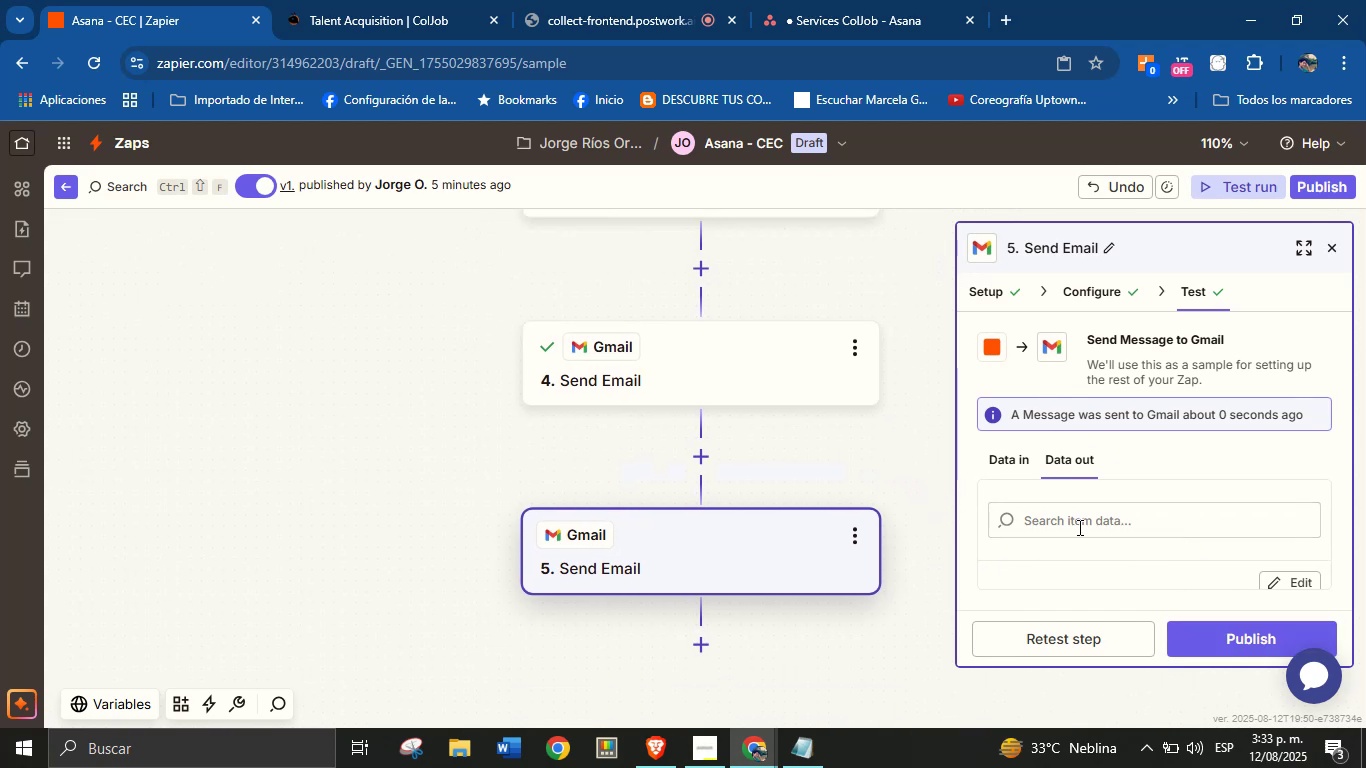 
wait(5.44)
 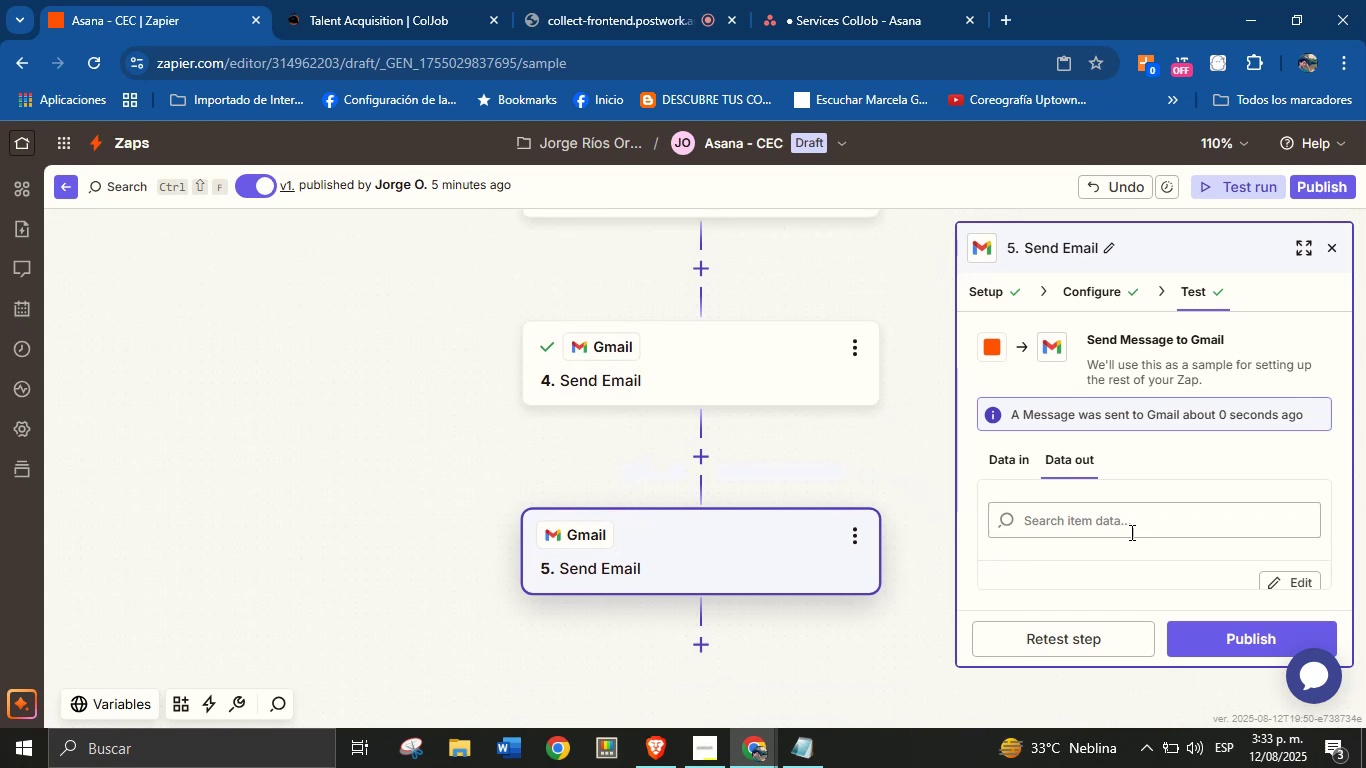 
left_click([1251, 638])
 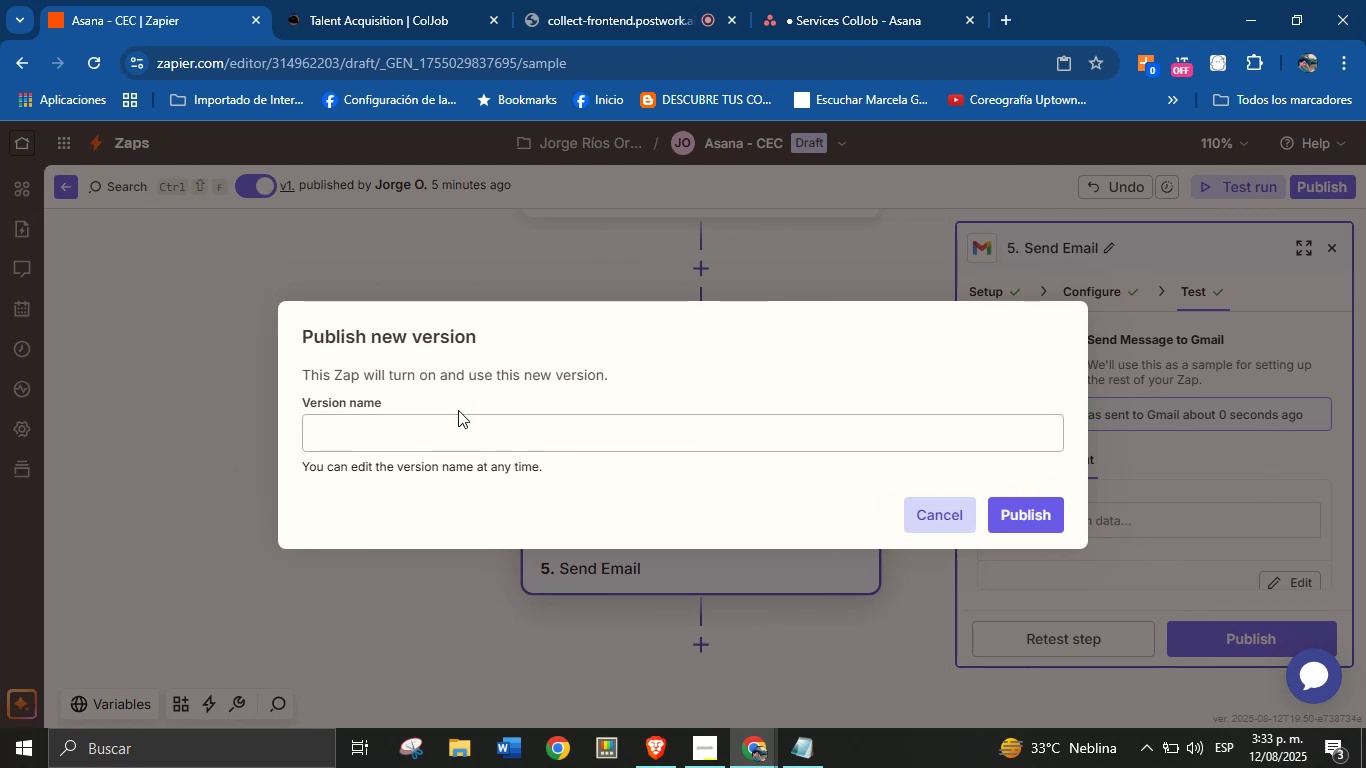 
wait(11.85)
 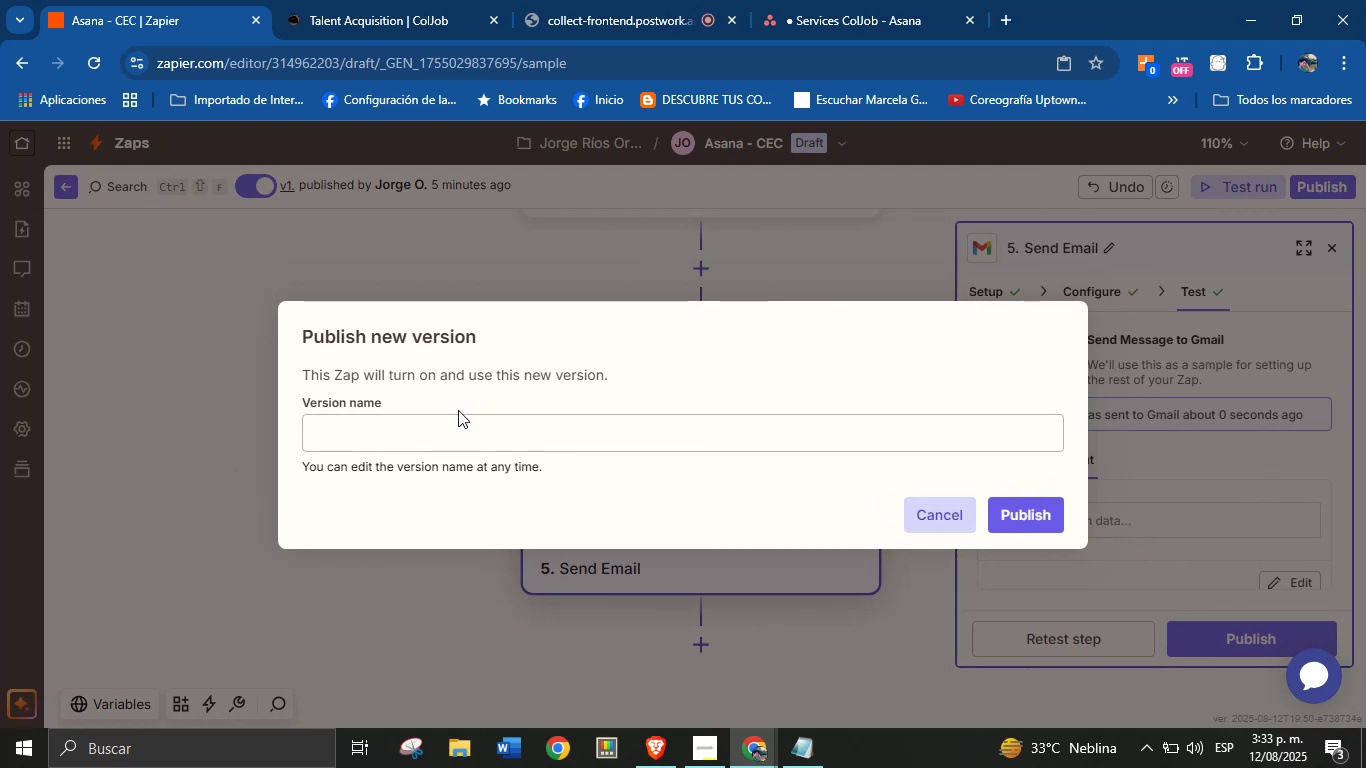 
left_click([1033, 512])
 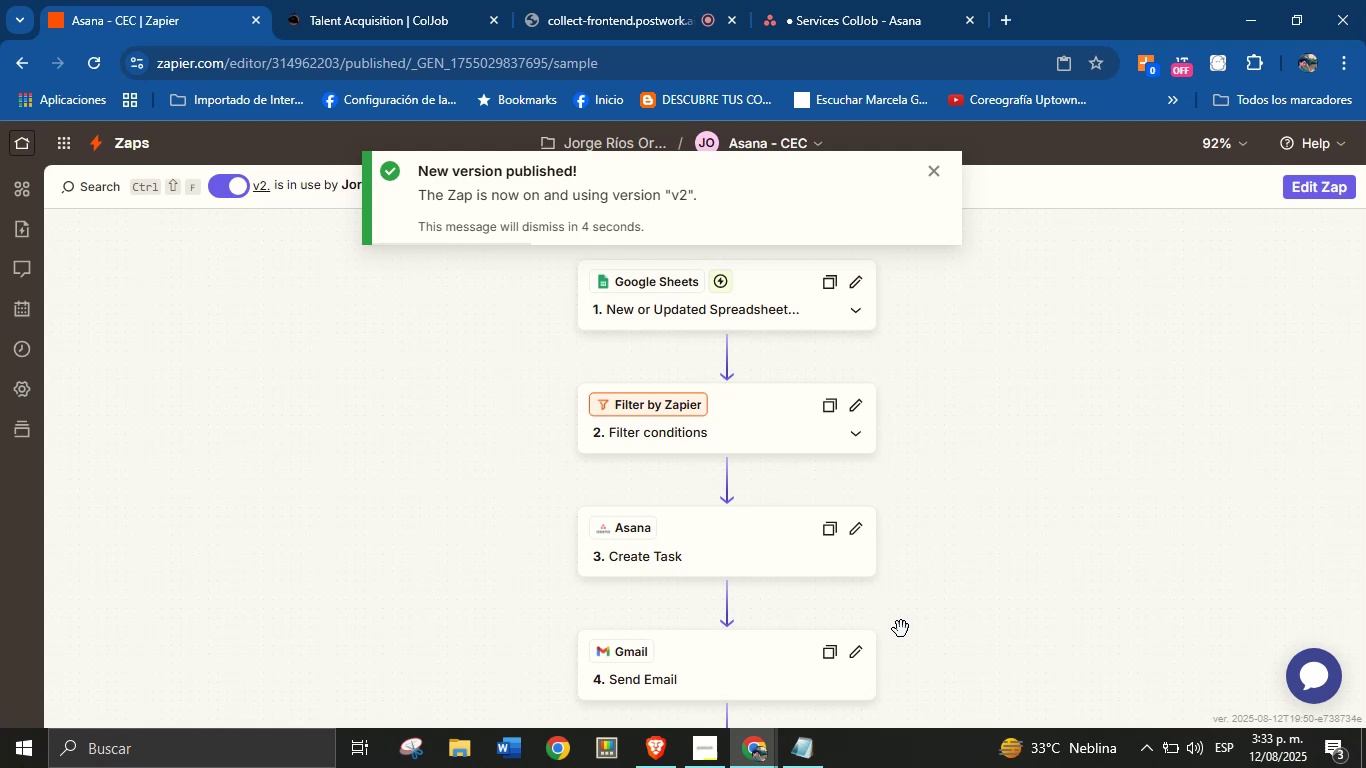 
wait(16.92)
 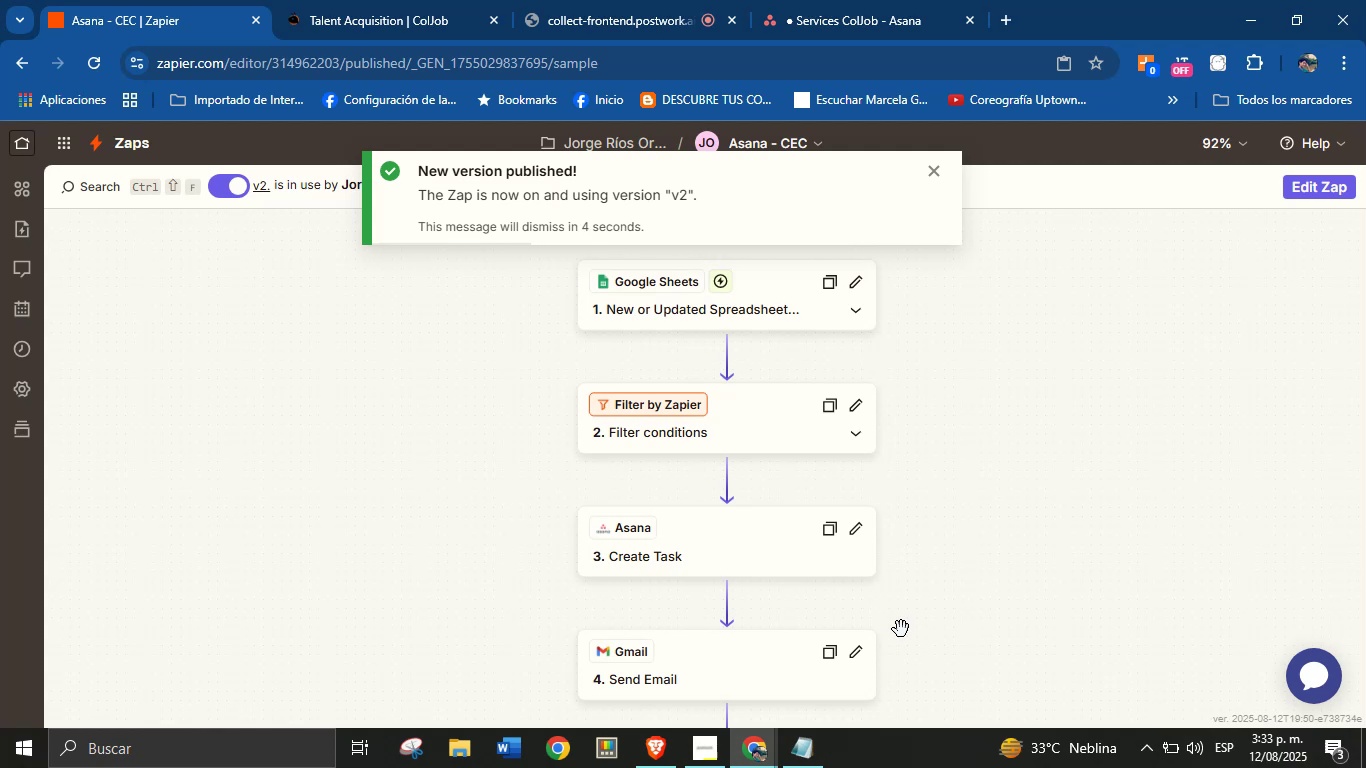 
scroll: coordinate [1013, 445], scroll_direction: down, amount: 2.0
 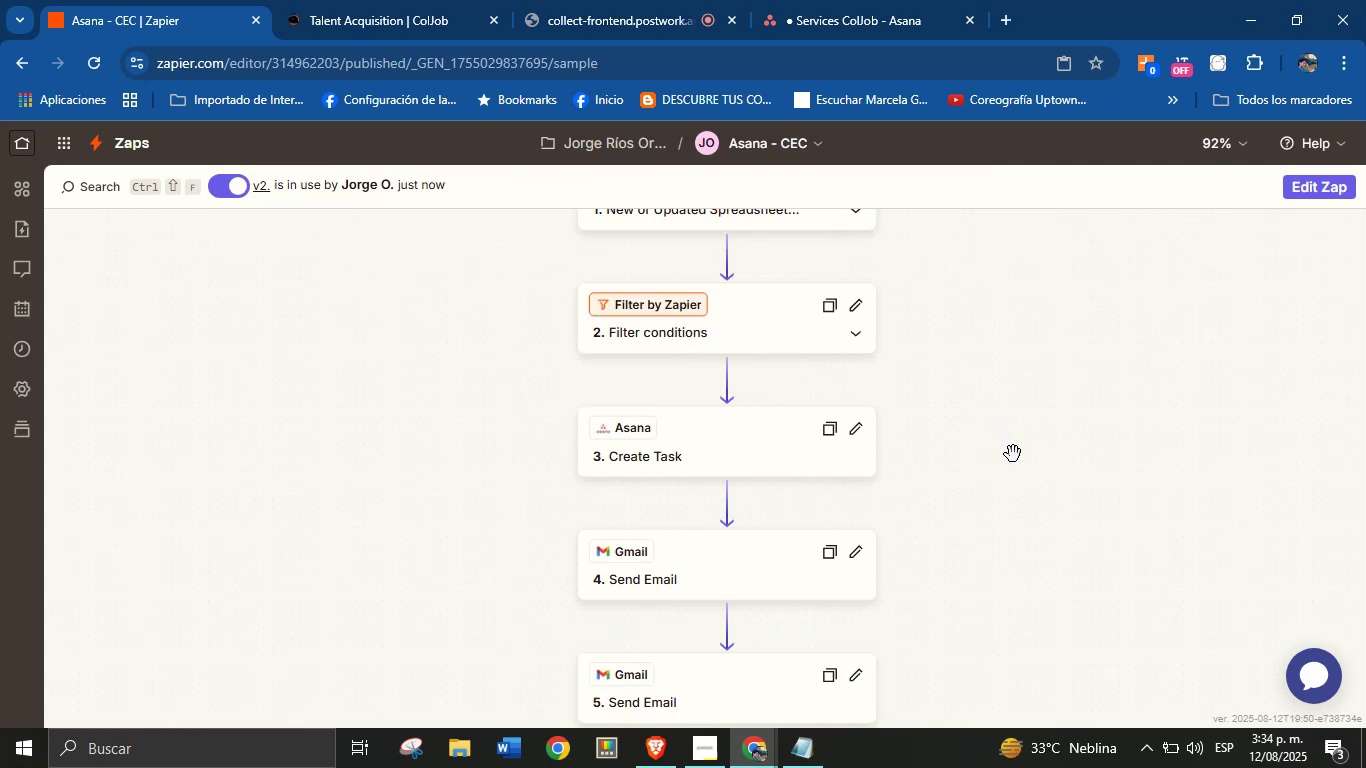 
scroll: coordinate [1002, 479], scroll_direction: none, amount: 0.0
 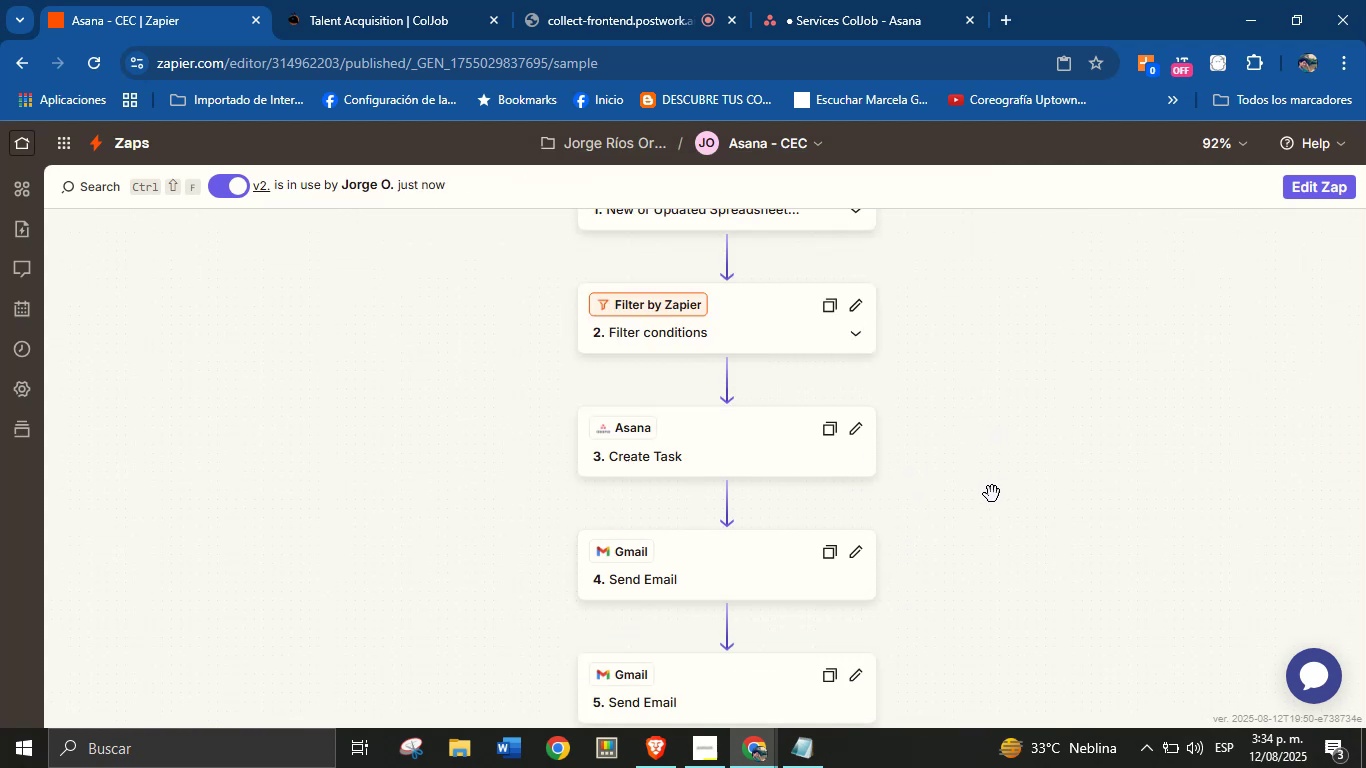 
scroll: coordinate [984, 489], scroll_direction: down, amount: 2.0
 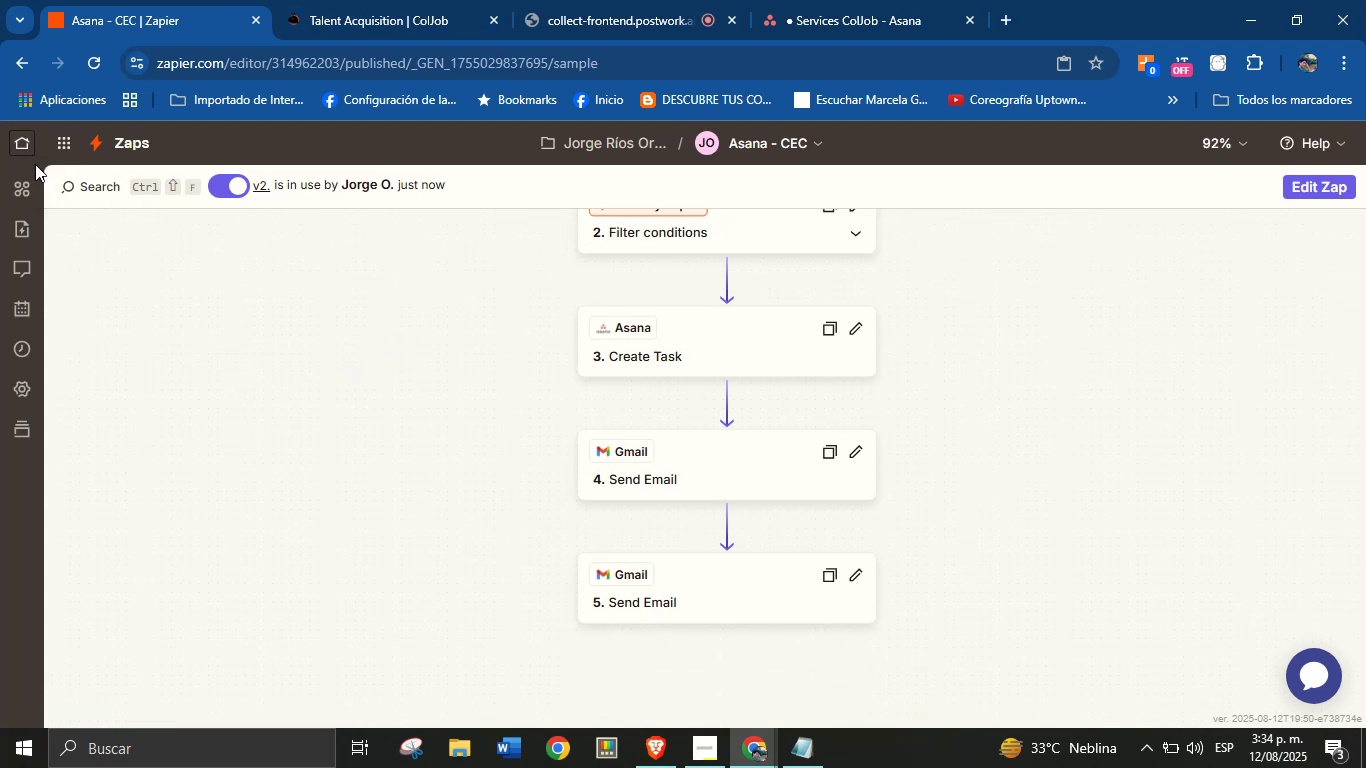 
wait(6.77)
 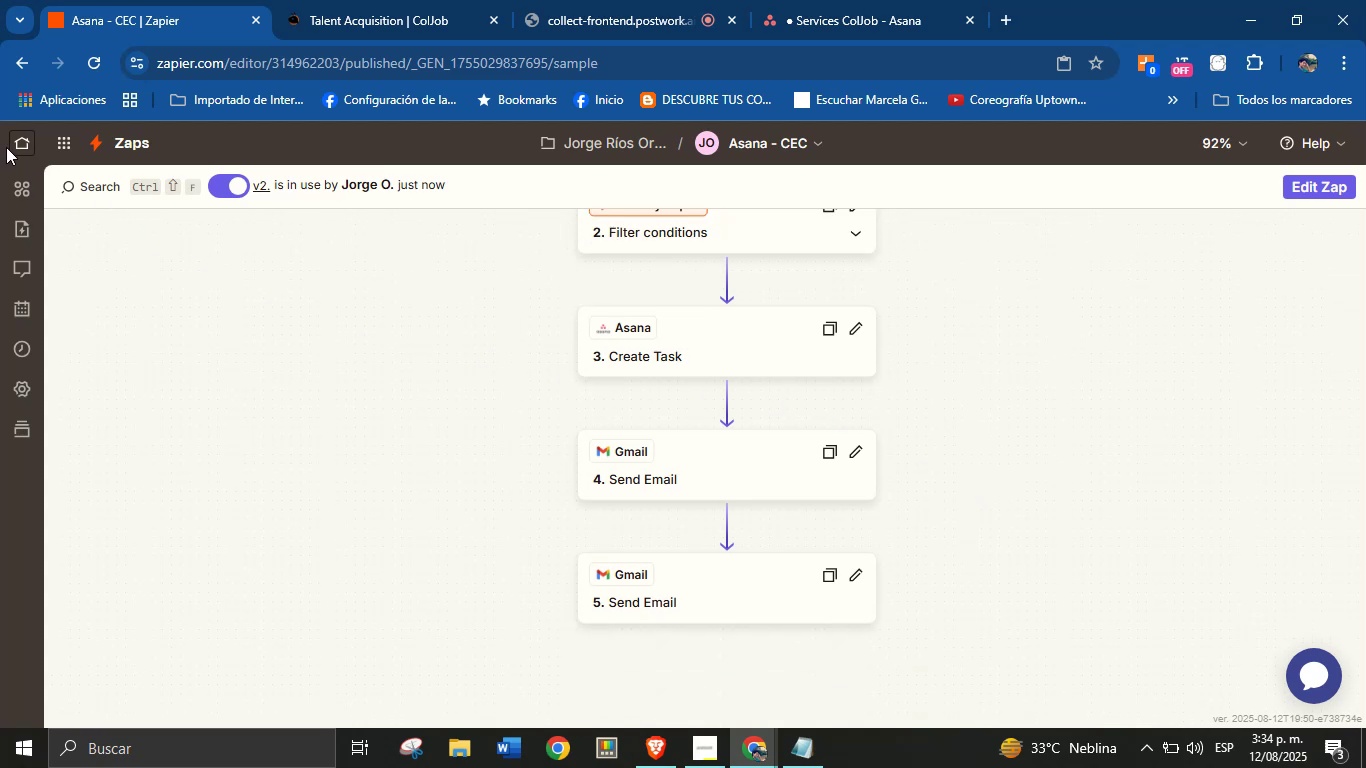 
left_click_drag(start_coordinate=[438, 422], to_coordinate=[418, 471])
 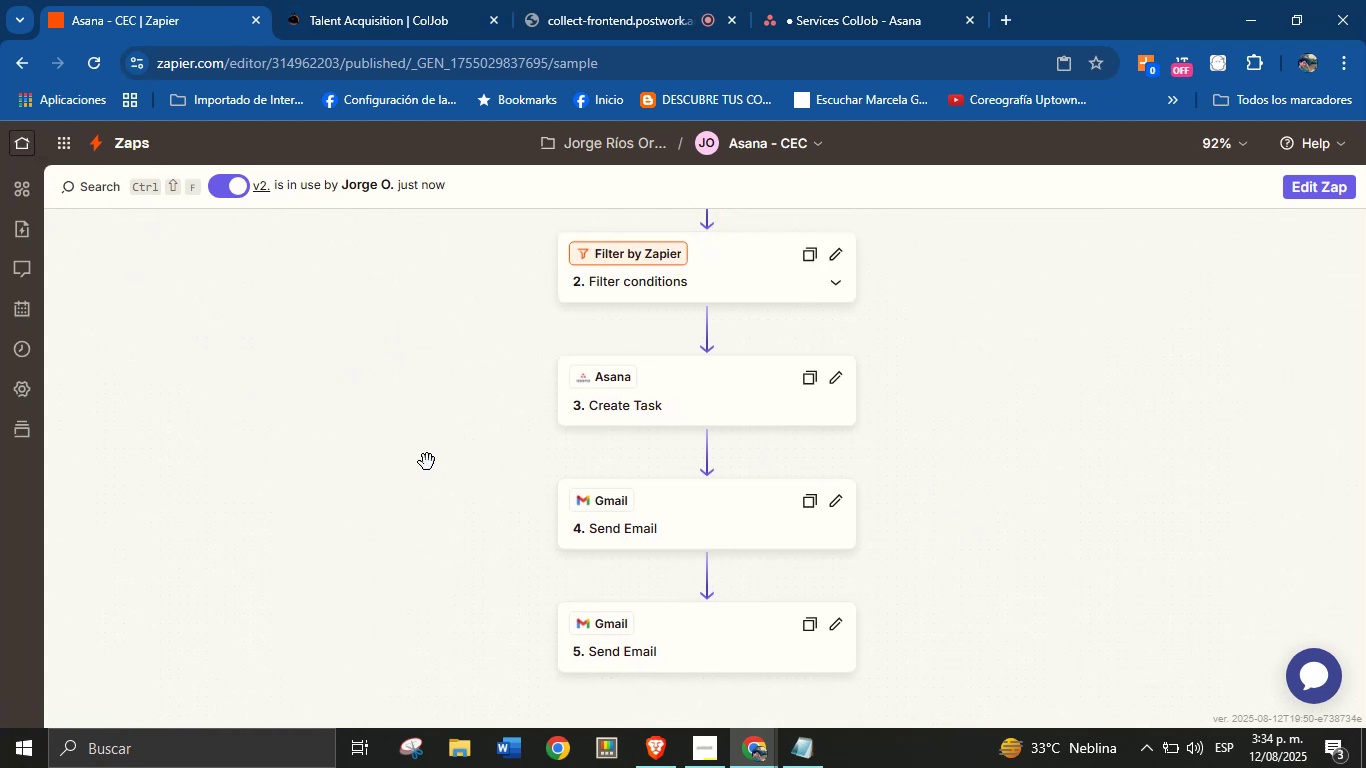 
left_click_drag(start_coordinate=[439, 455], to_coordinate=[493, 442])
 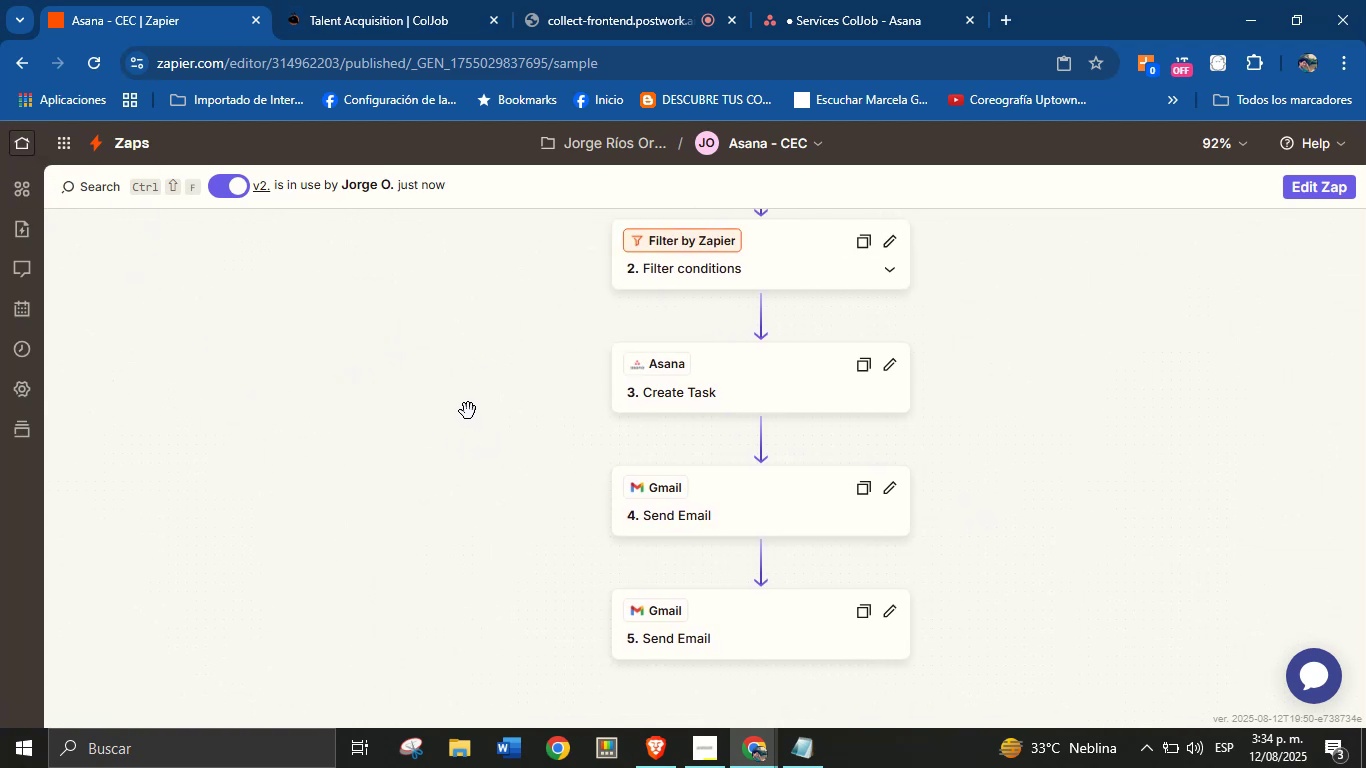 
scroll: coordinate [468, 414], scroll_direction: none, amount: 0.0
 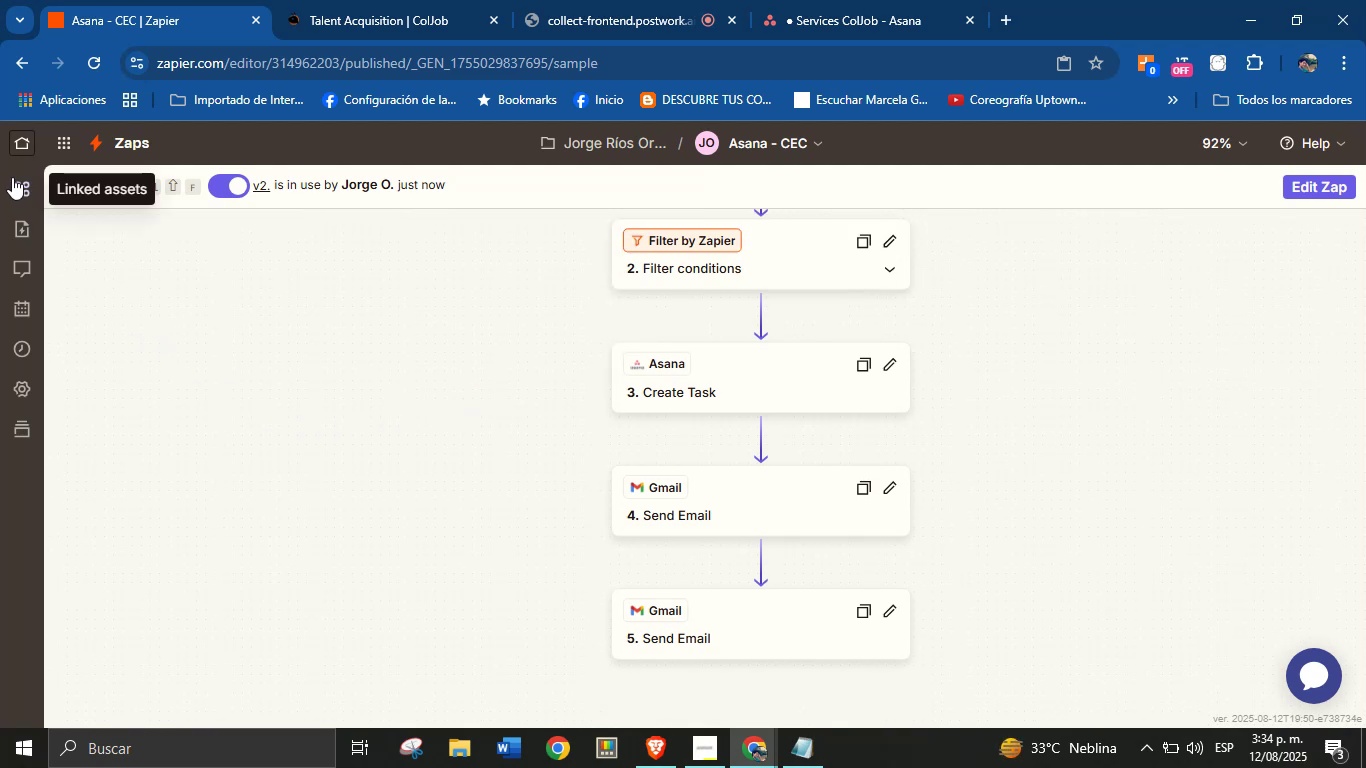 
left_click([22, 141])
 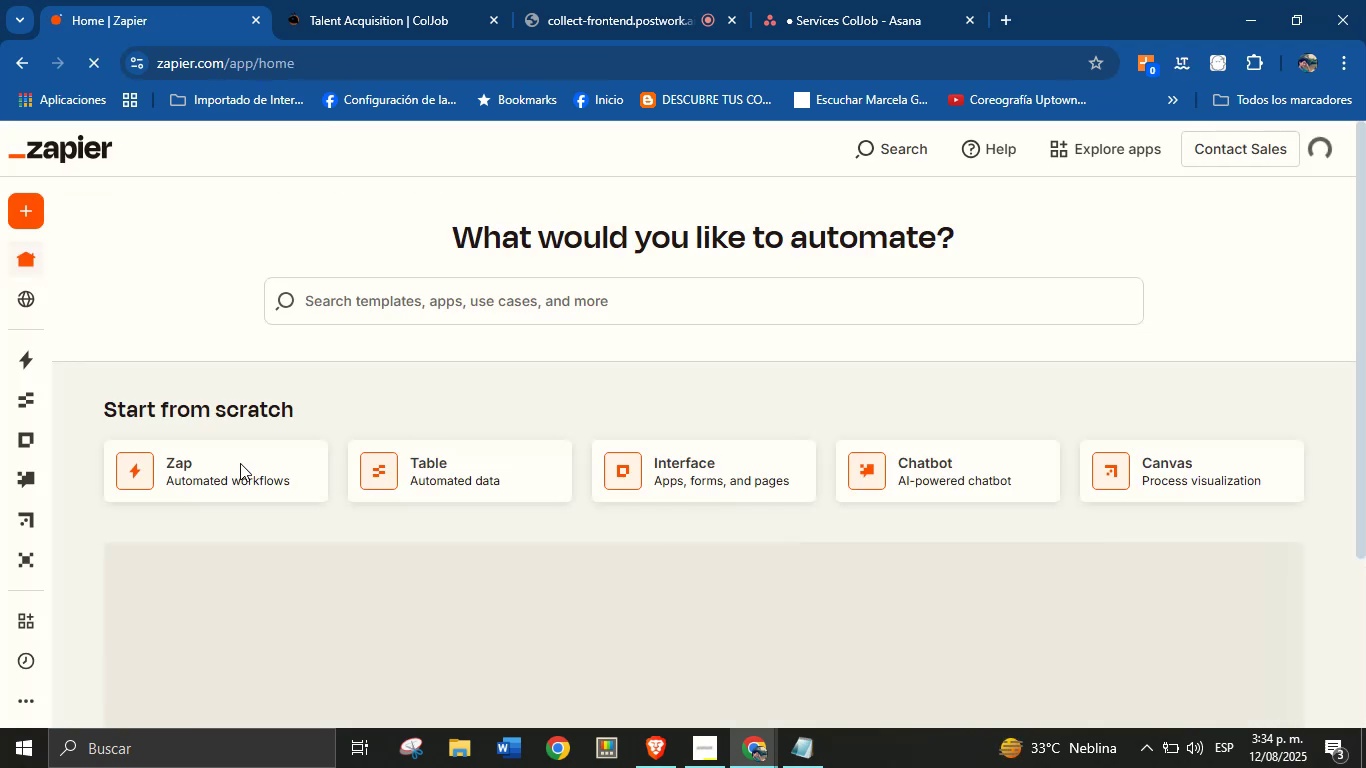 
left_click([201, 469])
 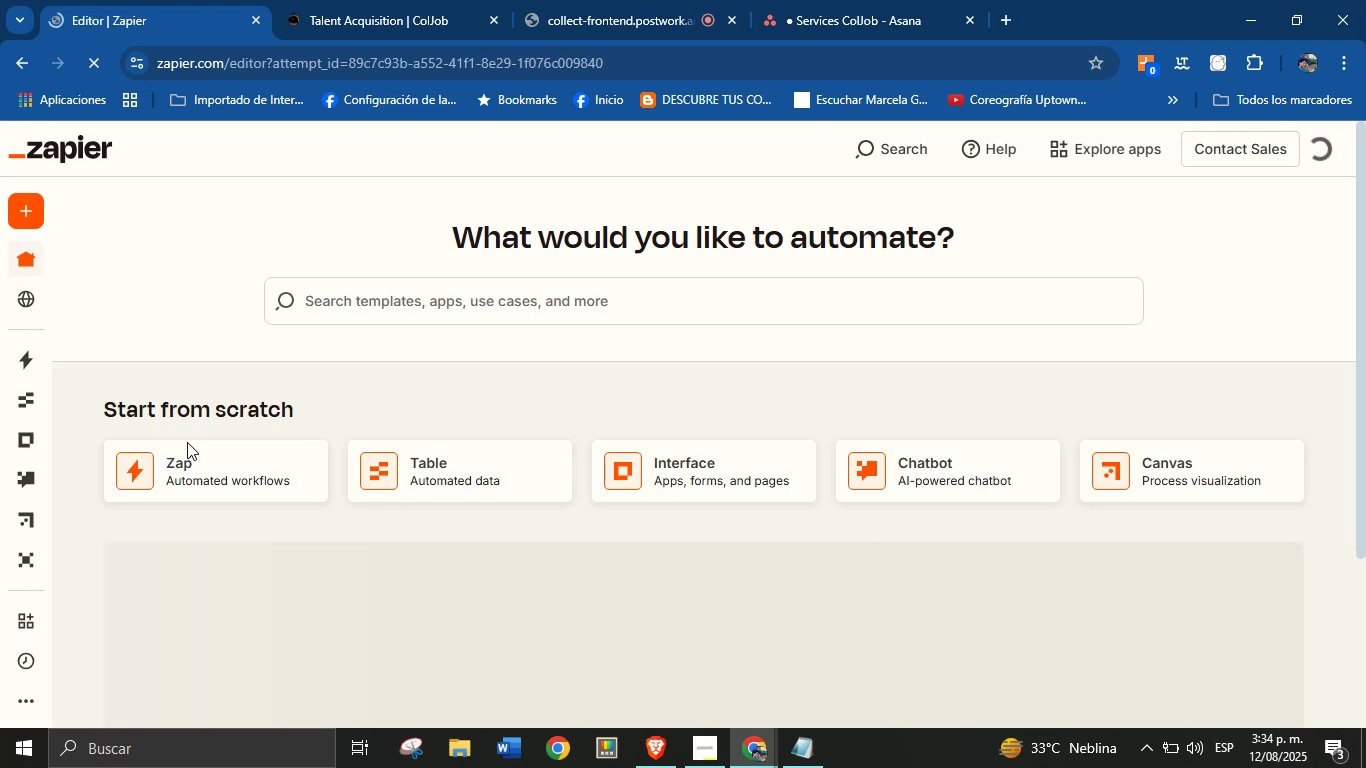 
wait(12.42)
 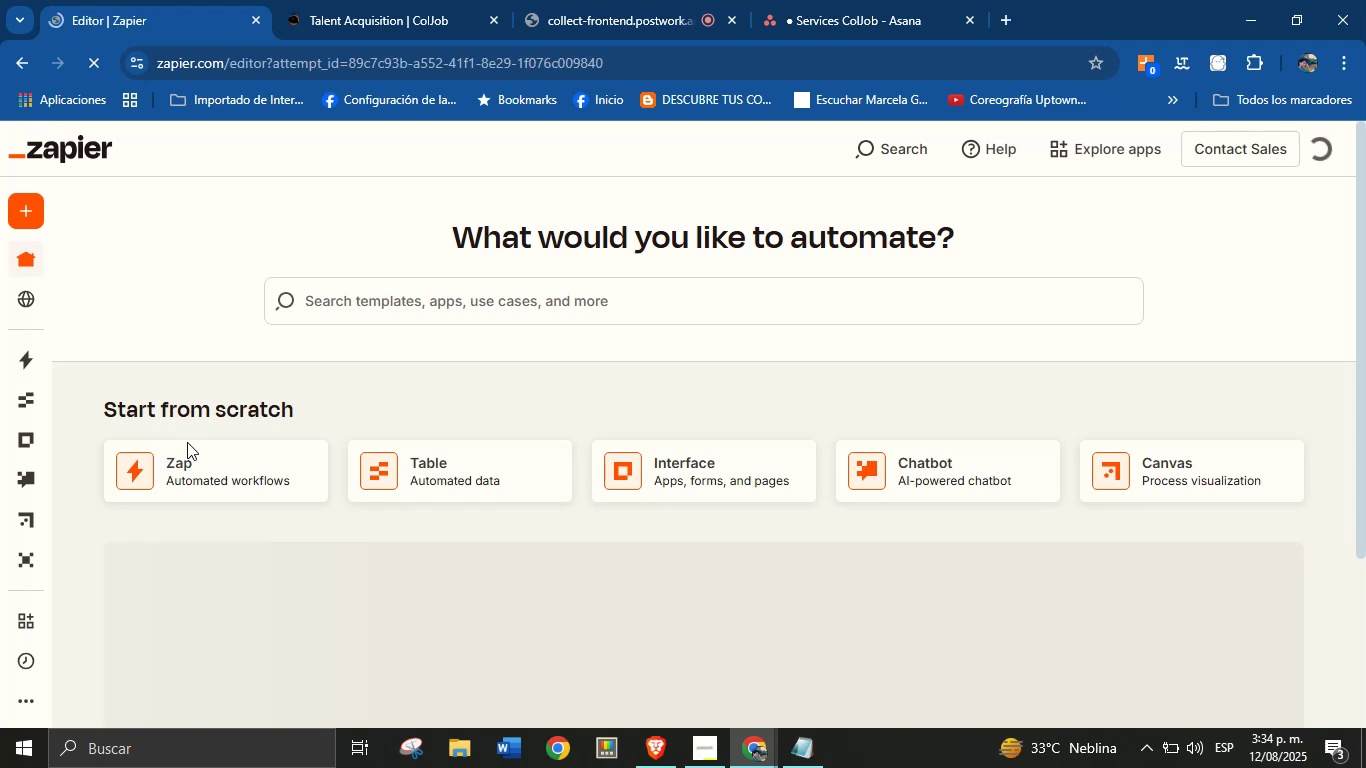 
mouse_move([428, 376])
 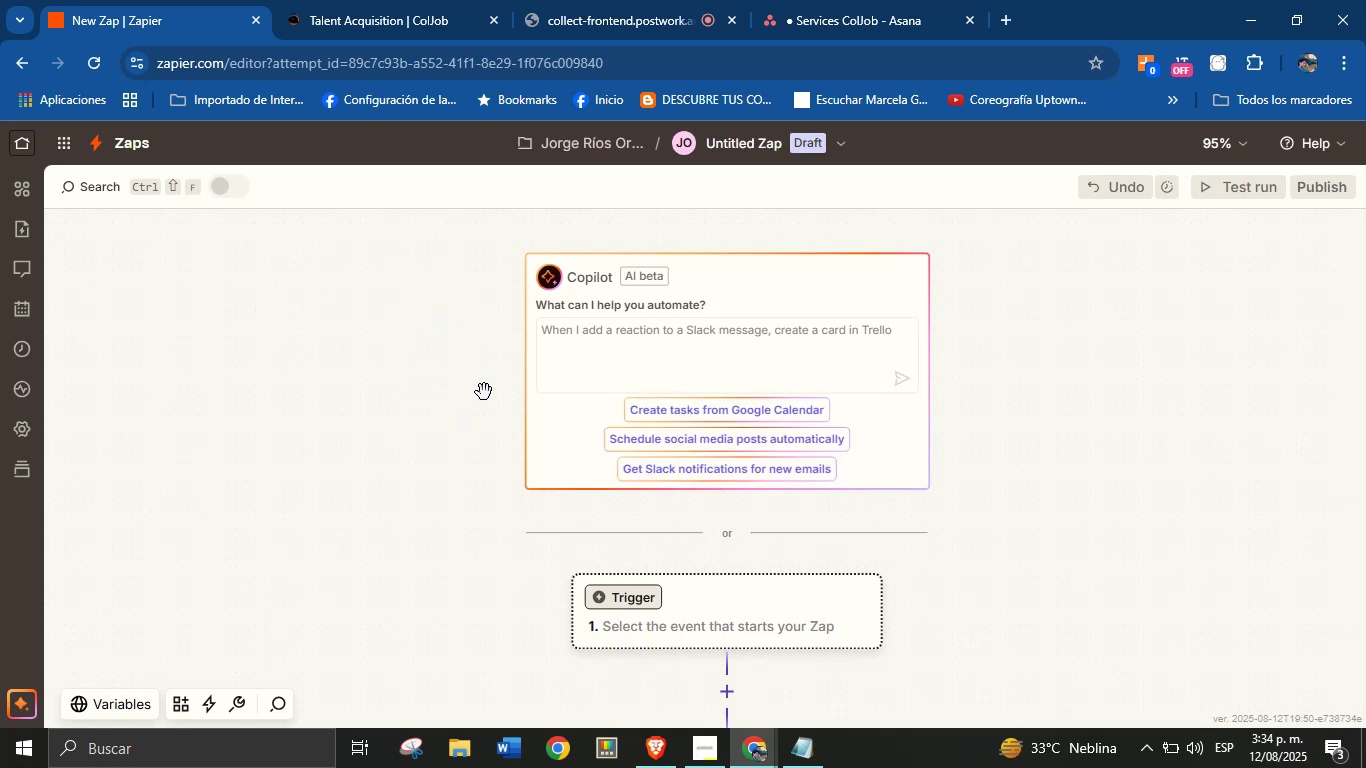 
wait(6.32)
 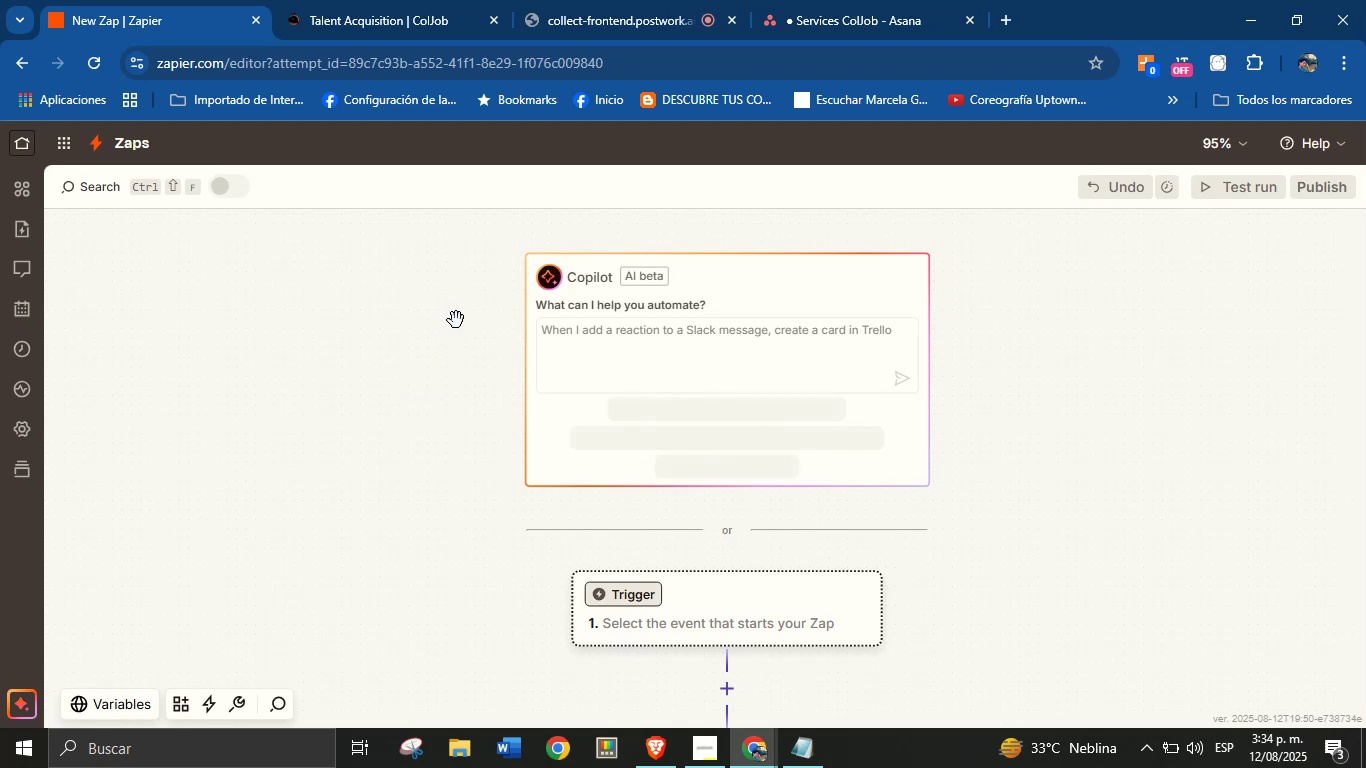 
scroll: coordinate [461, 441], scroll_direction: down, amount: 2.0
 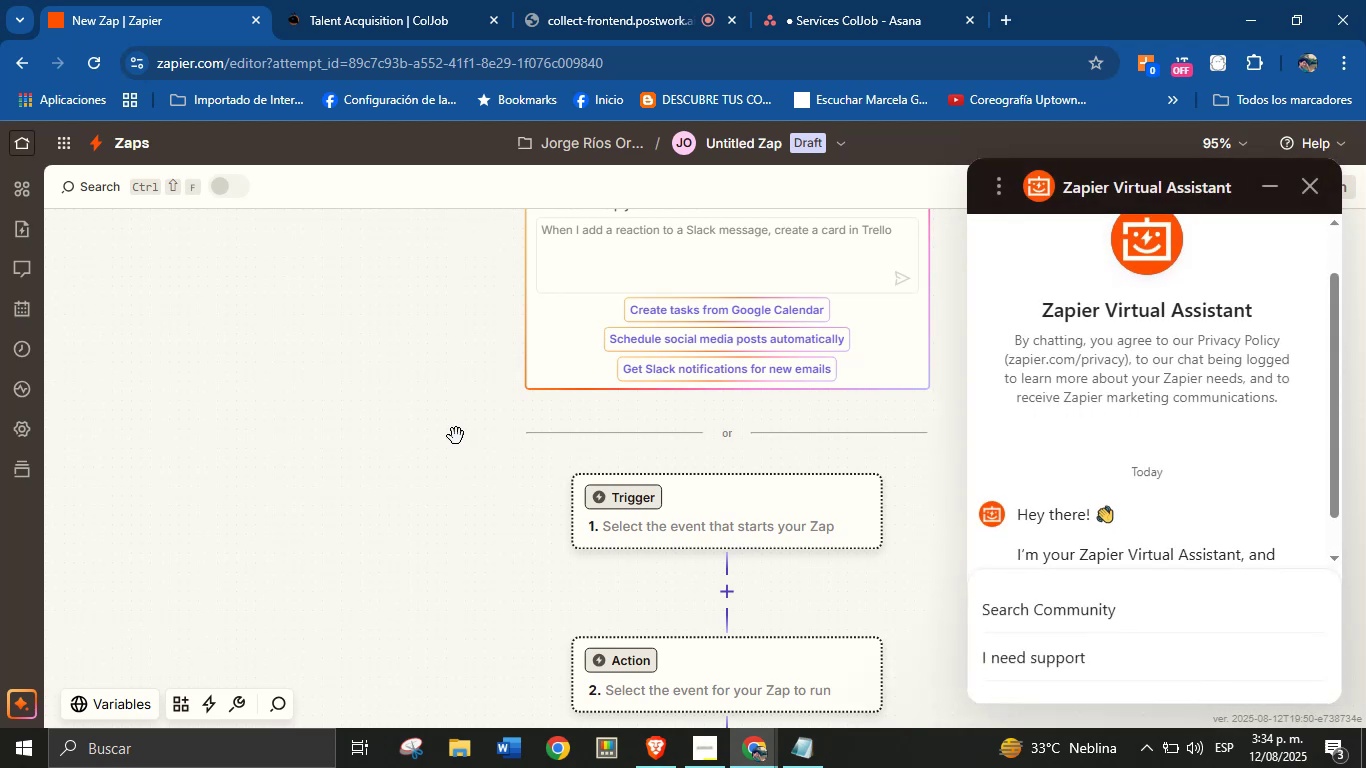 
wait(13.44)
 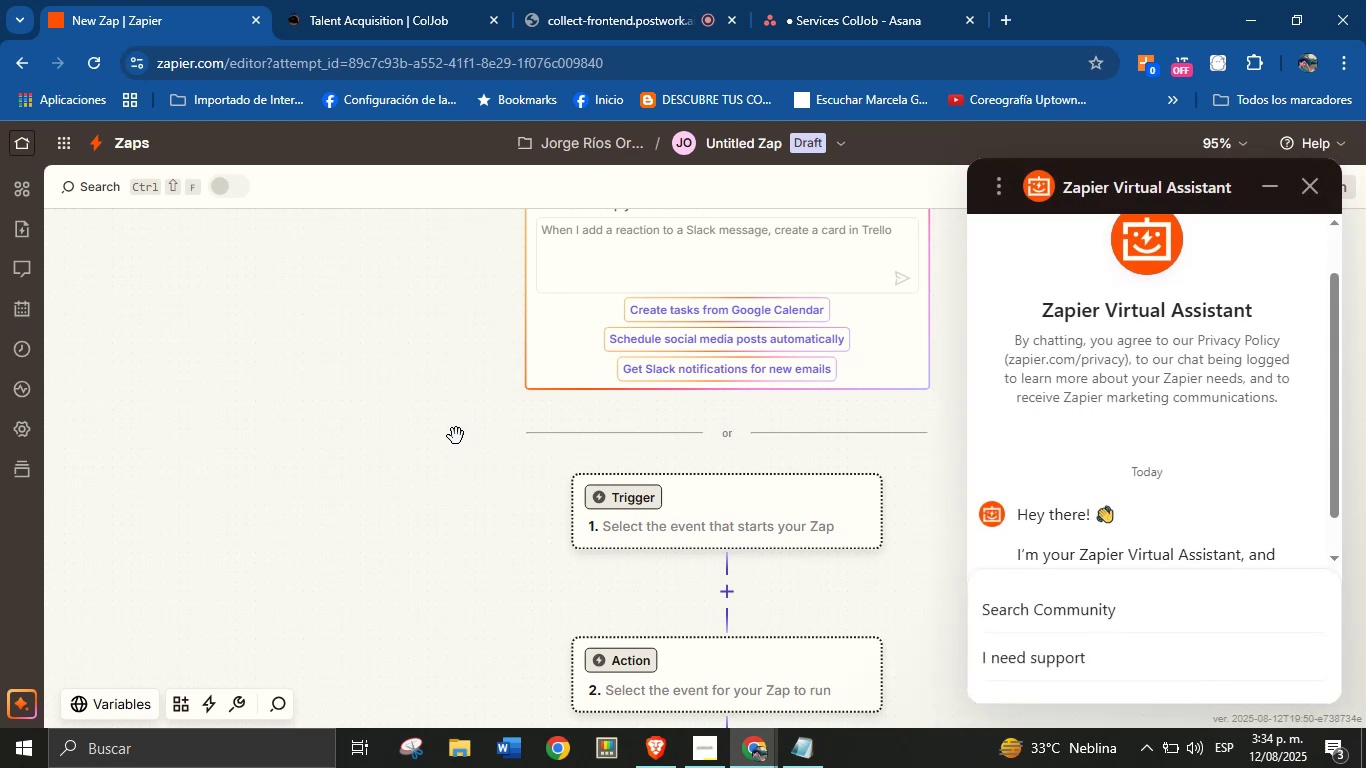 
left_click([1311, 185])
 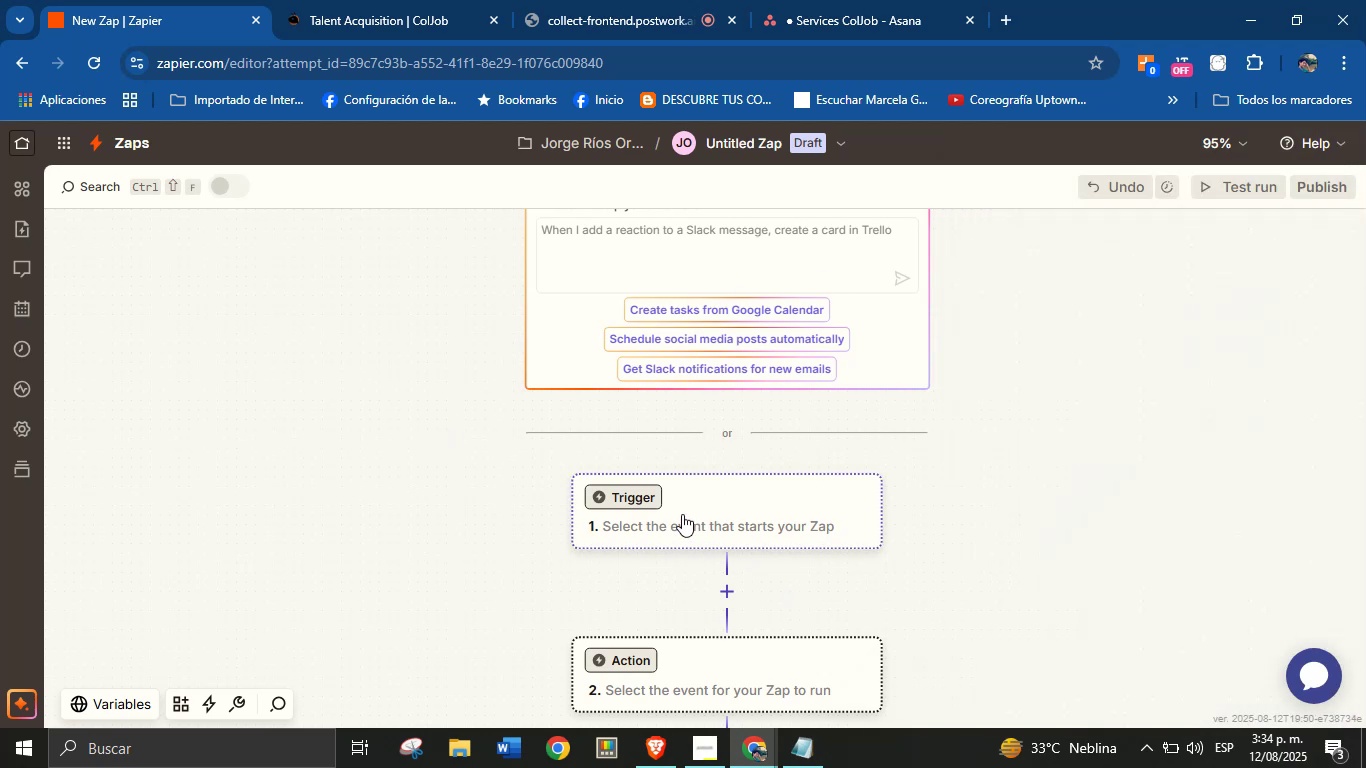 
left_click([651, 497])
 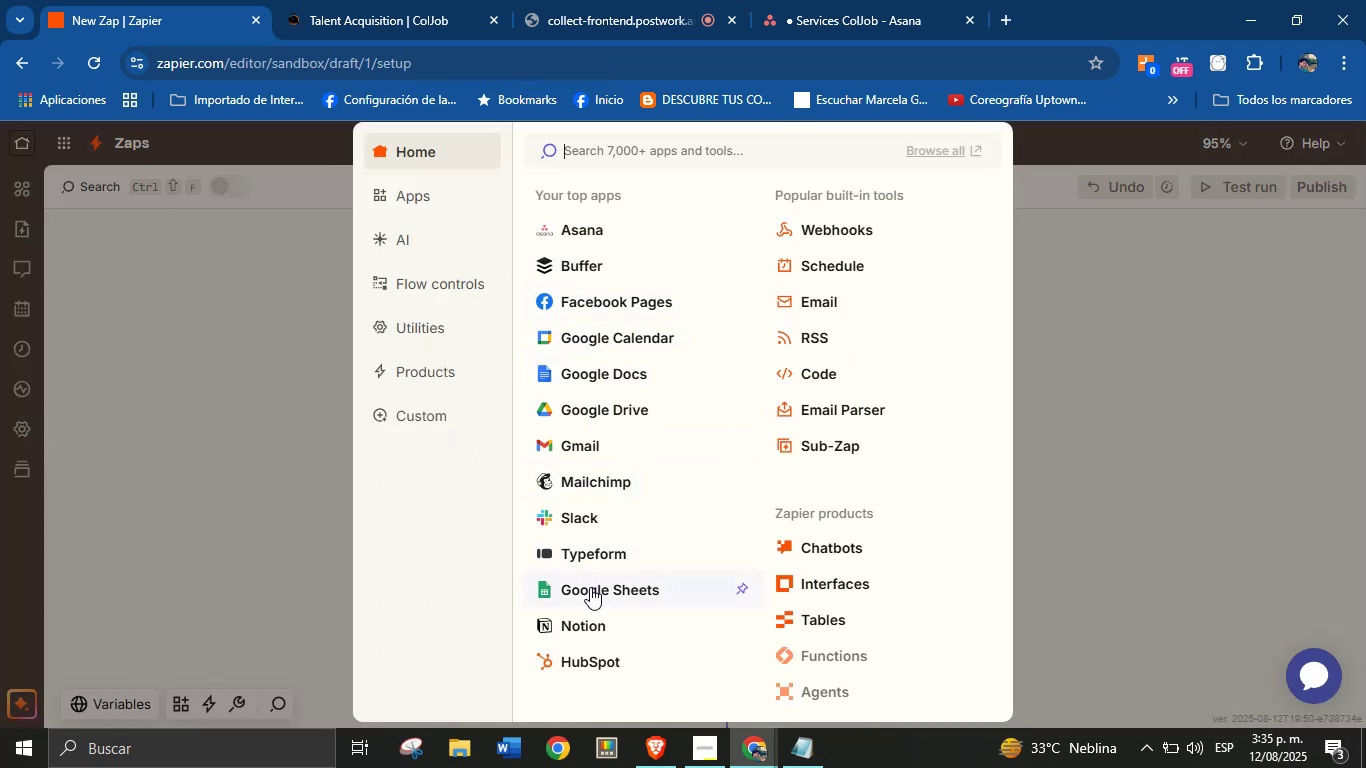 
wait(6.9)
 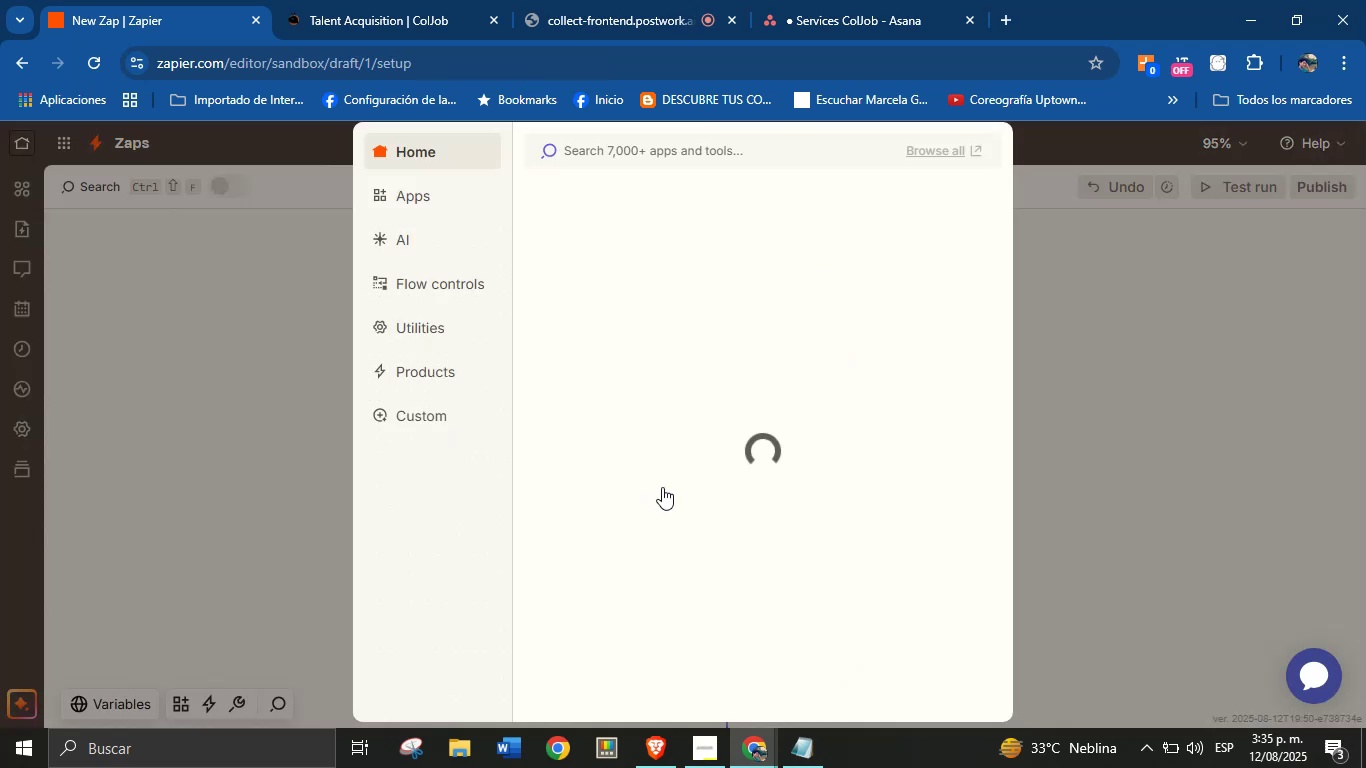 
left_click([601, 585])
 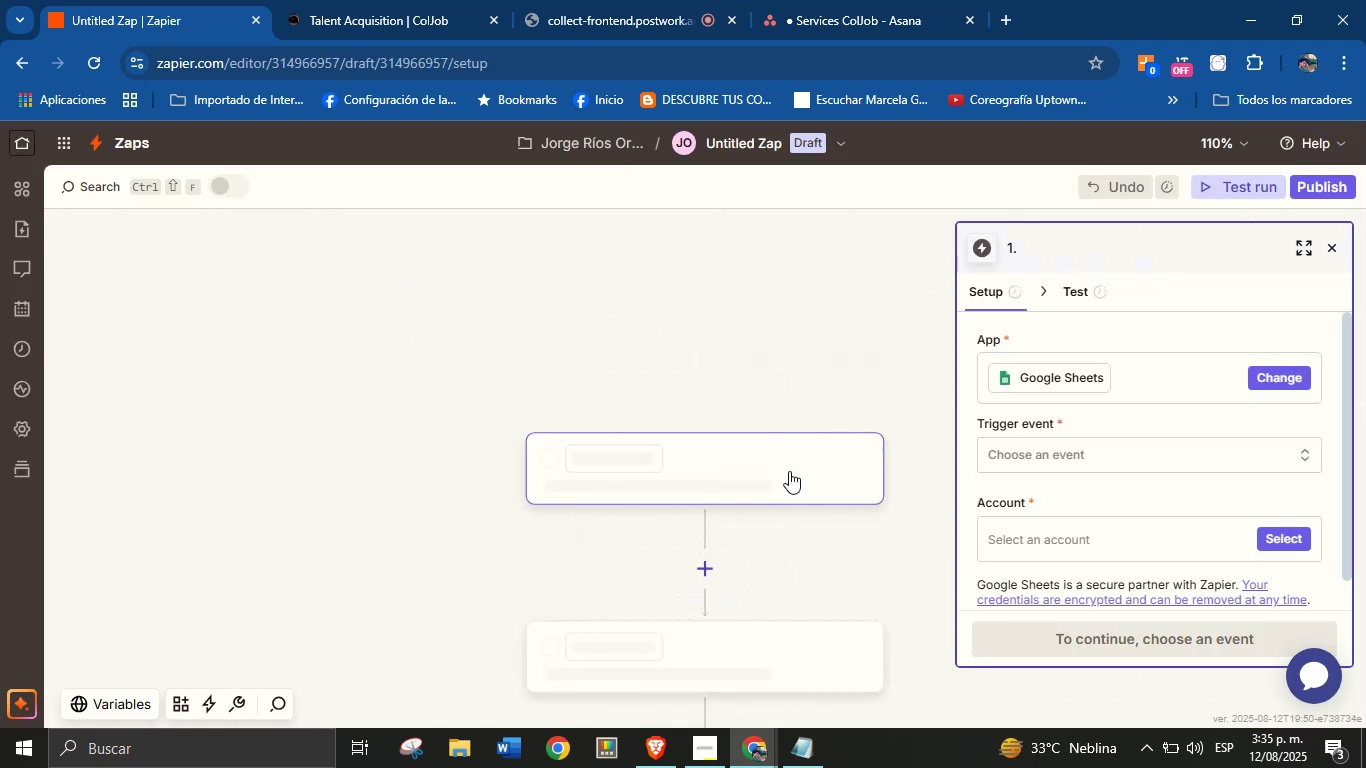 
left_click([1027, 455])
 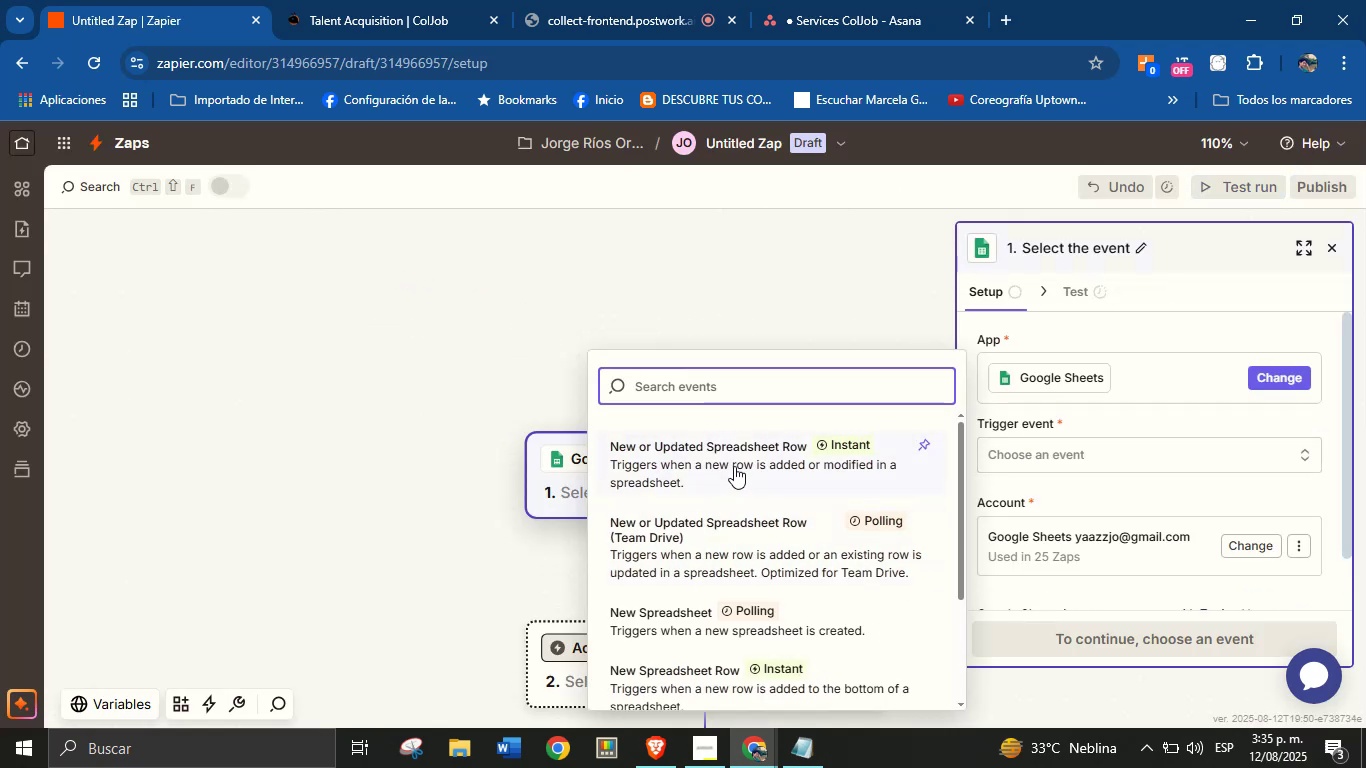 
scroll: coordinate [1094, 498], scroll_direction: down, amount: 2.0
 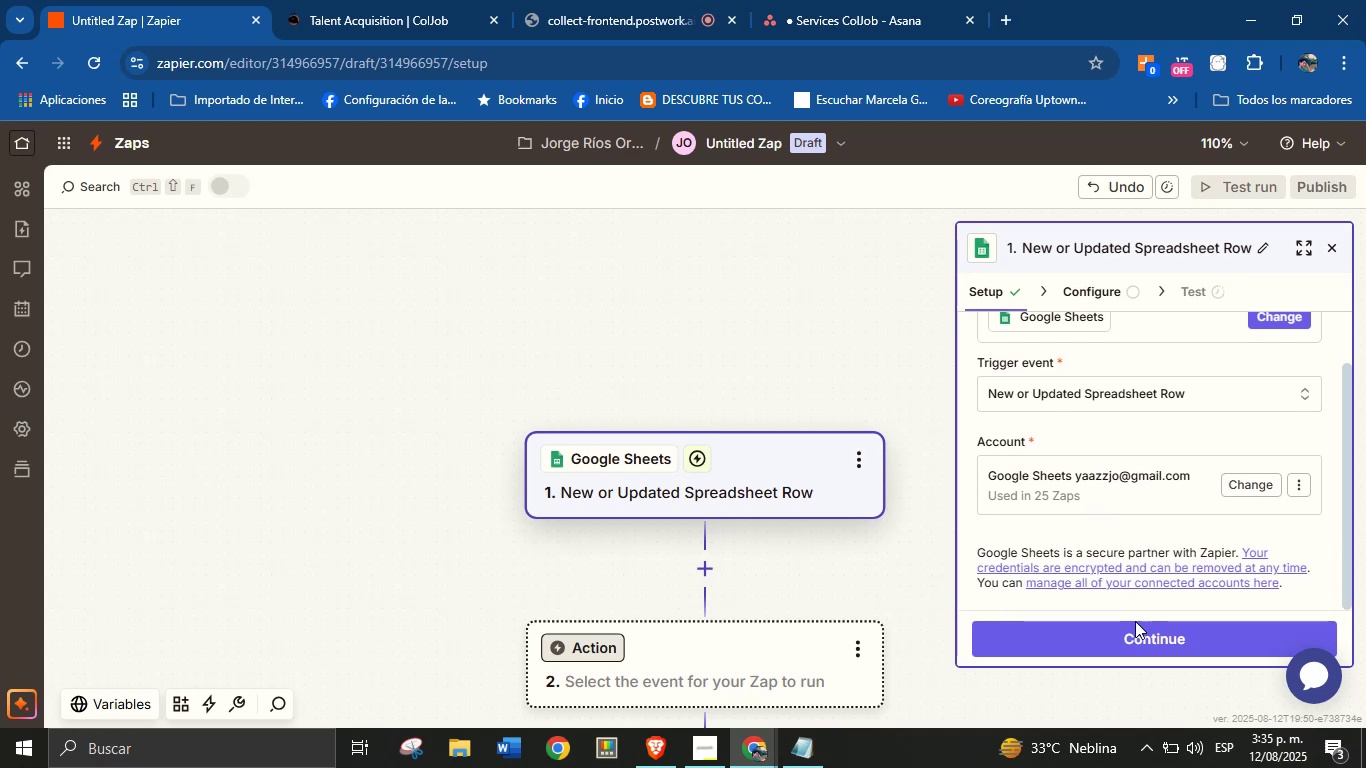 
left_click([1144, 635])
 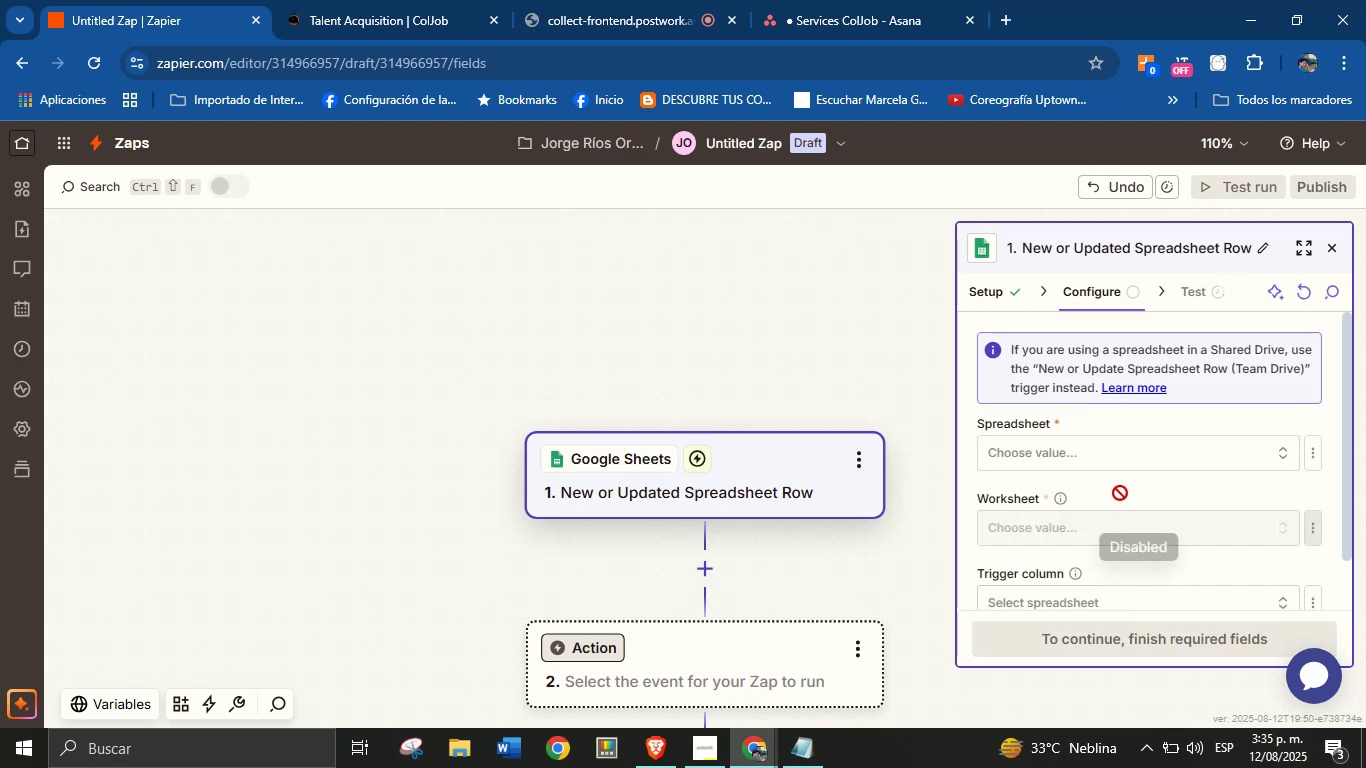 
left_click([1122, 434])
 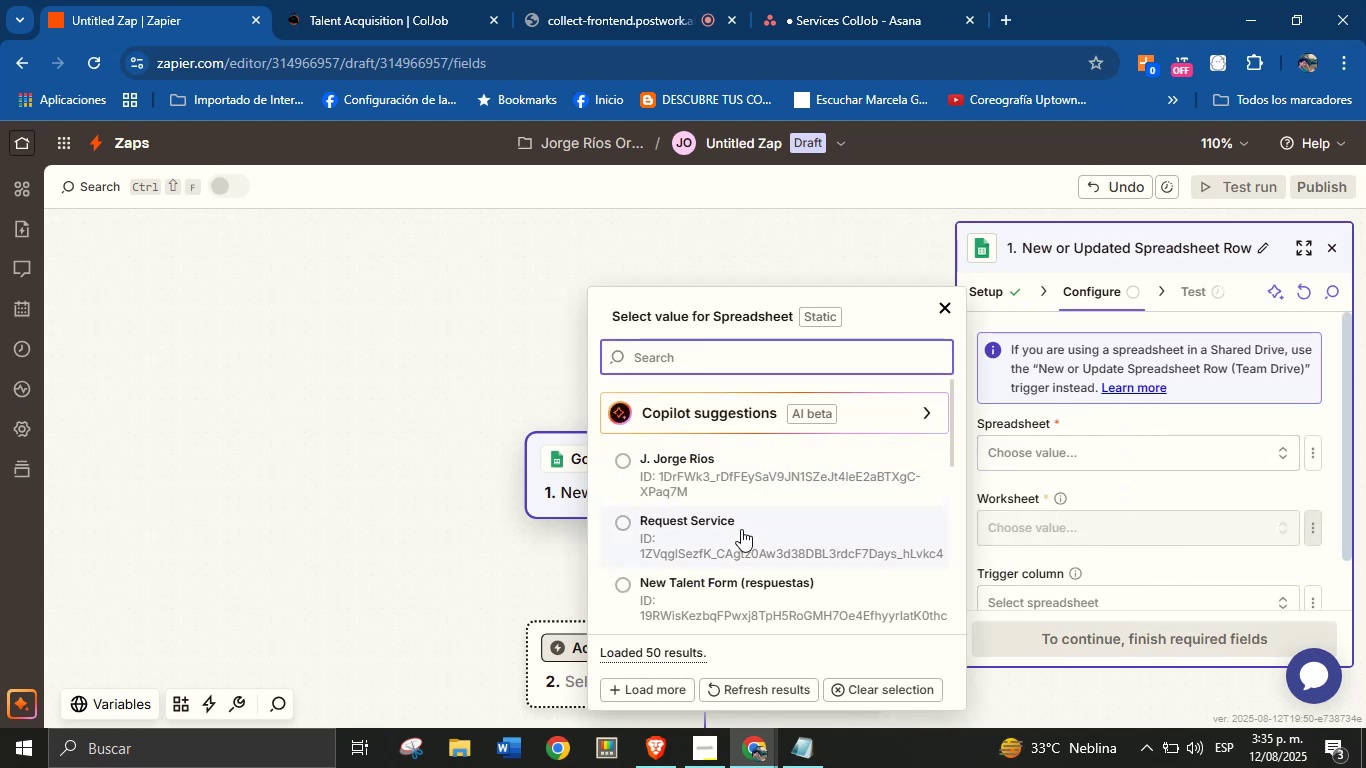 
left_click([741, 528])
 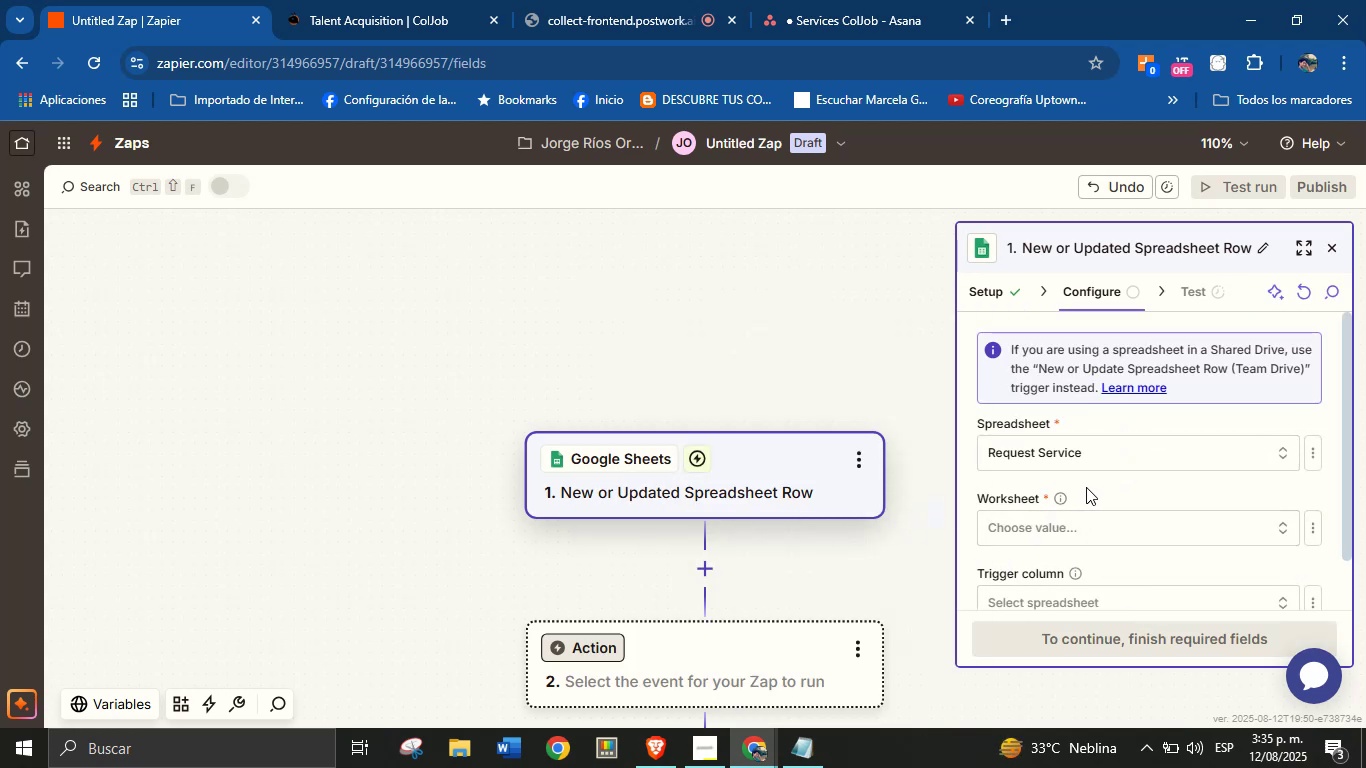 
left_click([1102, 521])
 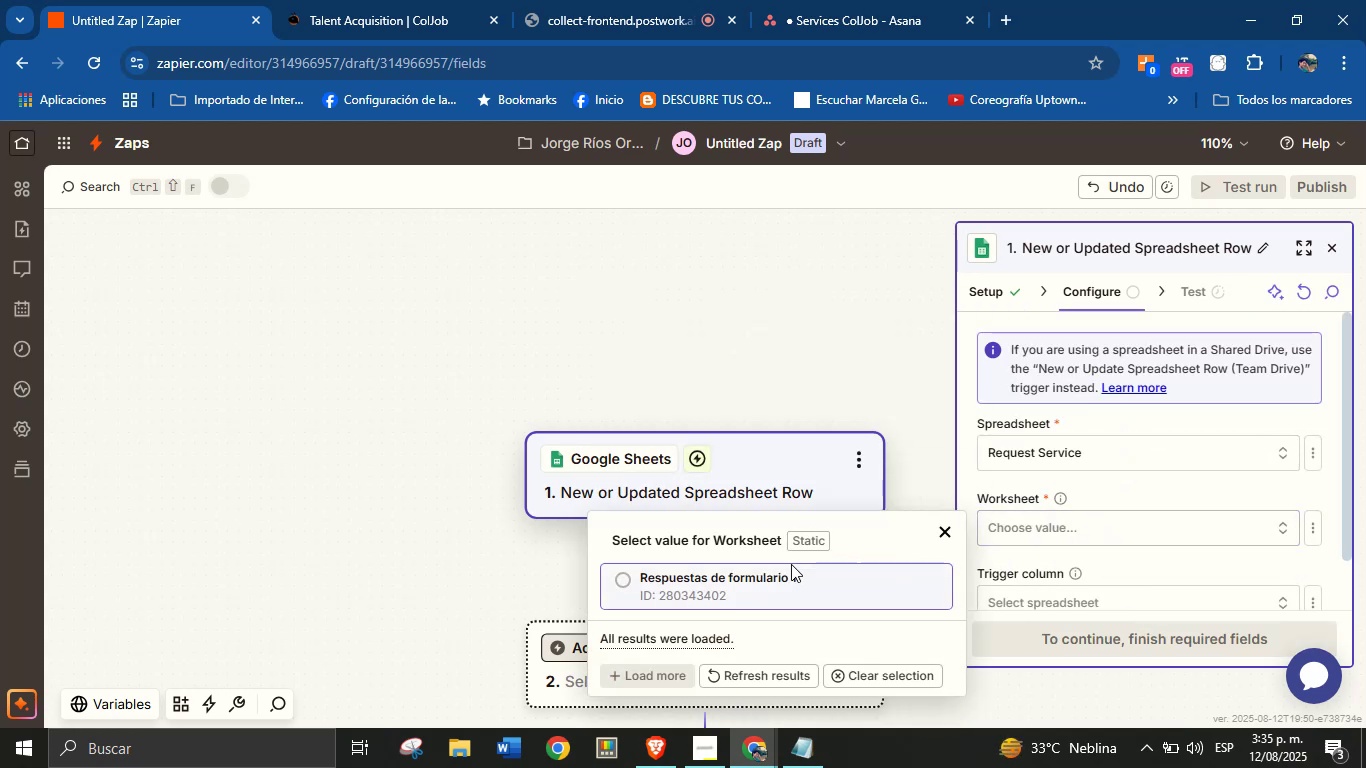 
left_click([725, 589])
 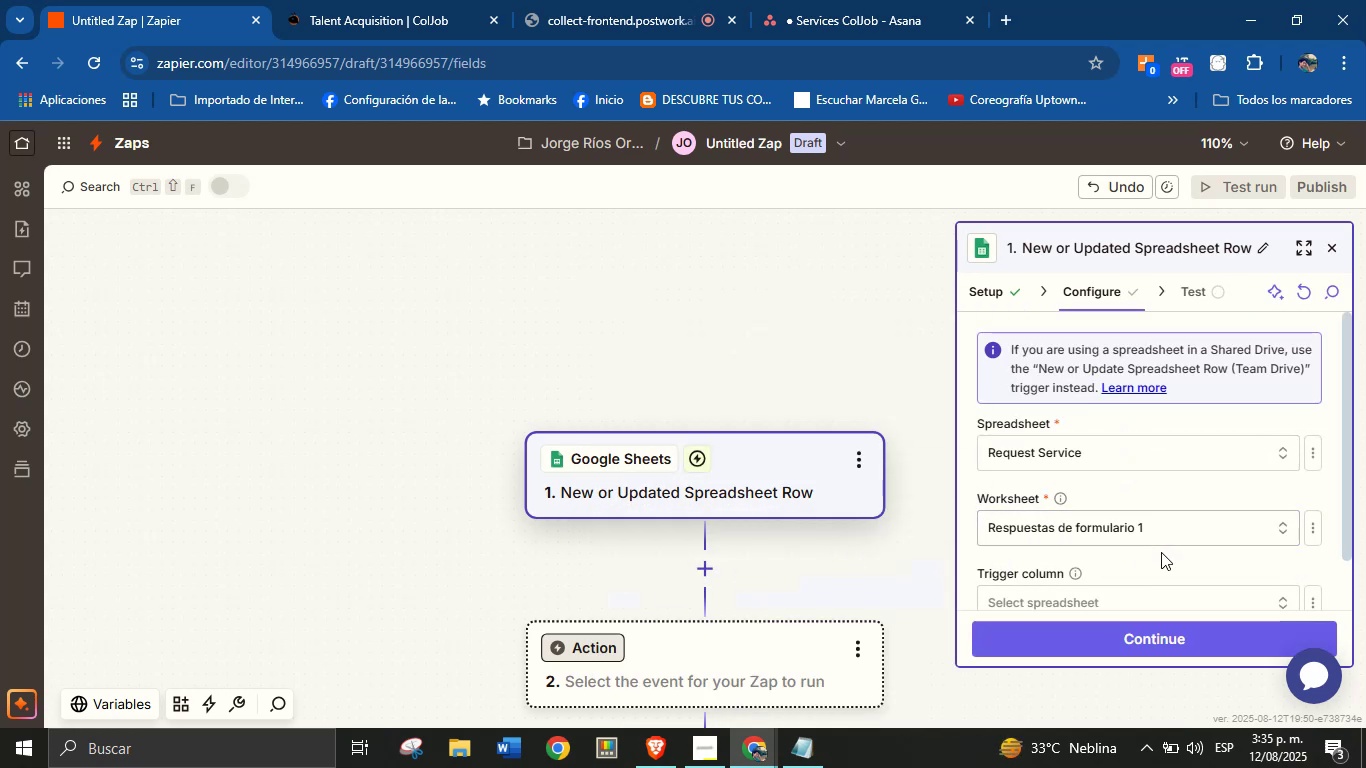 
left_click([1158, 559])
 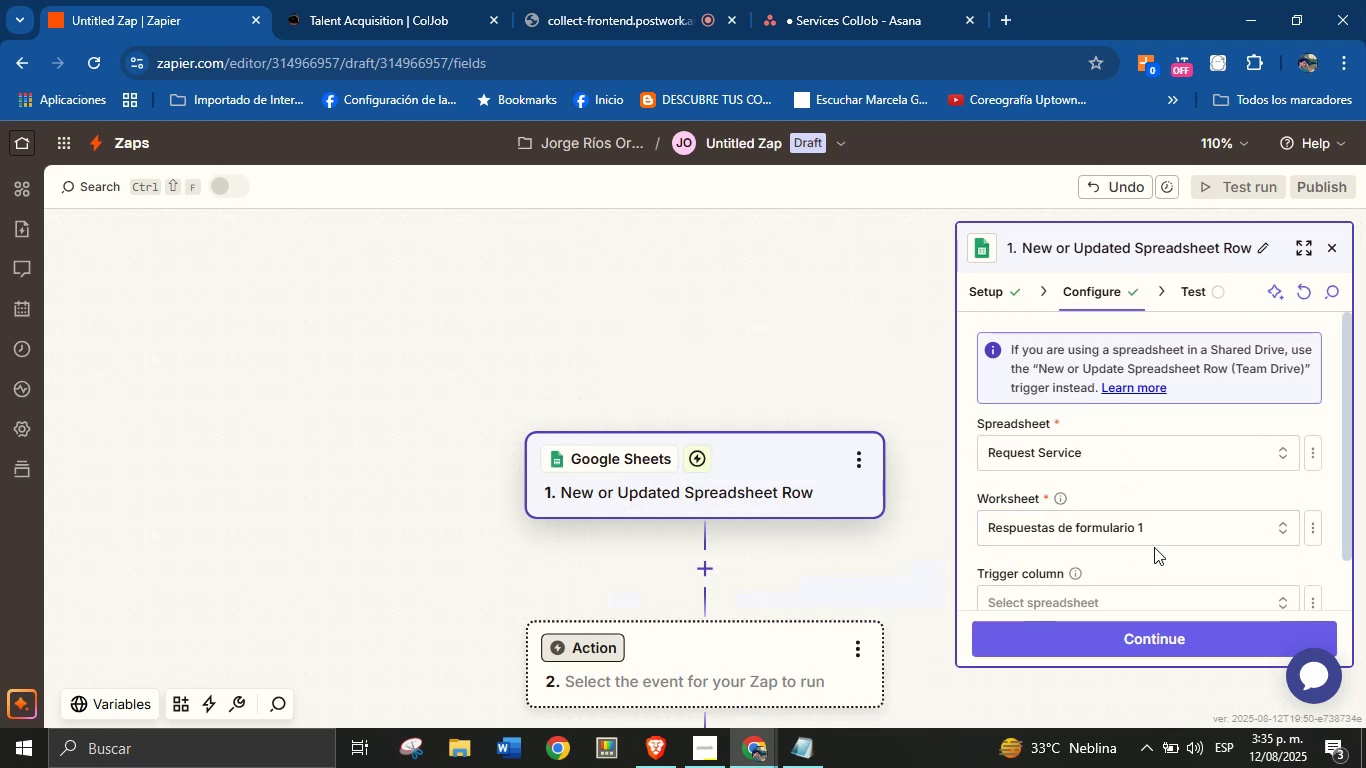 
scroll: coordinate [1142, 488], scroll_direction: down, amount: 4.0
 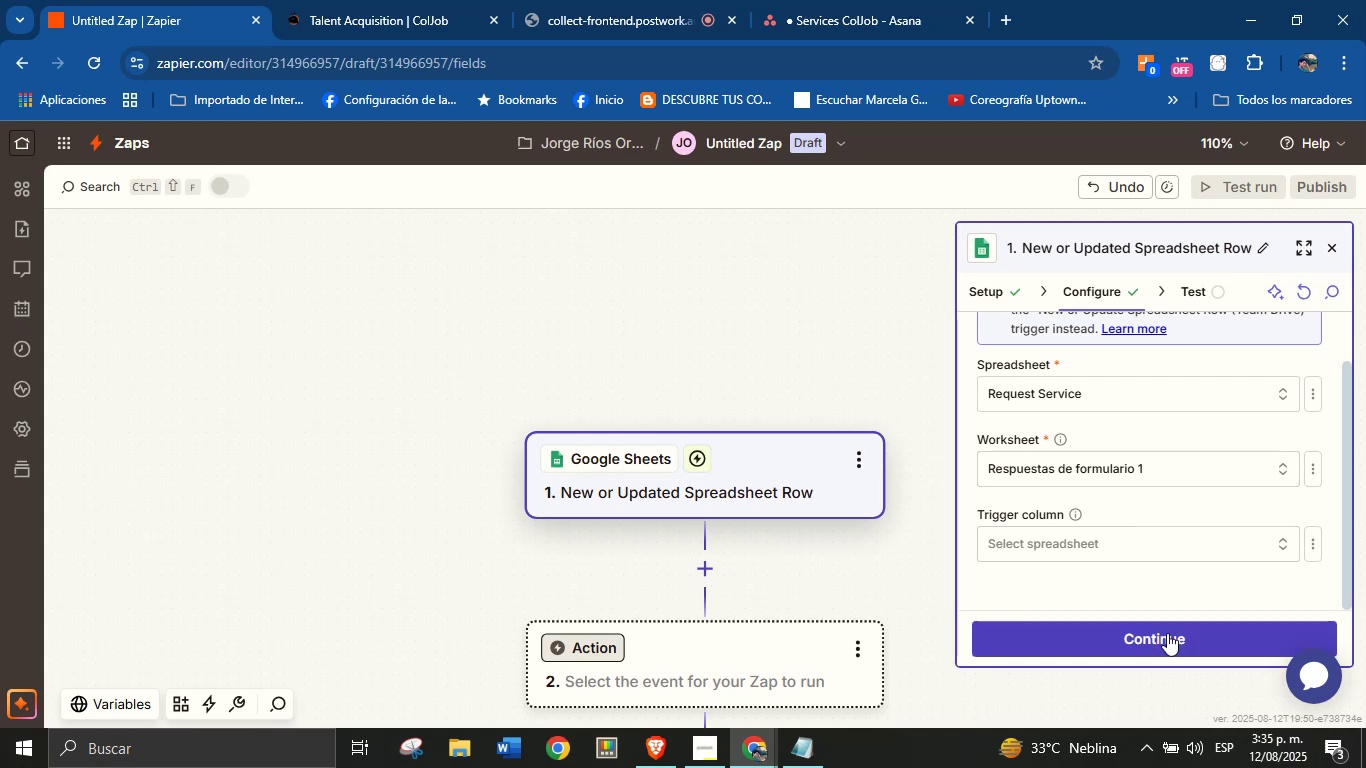 
left_click([1167, 633])
 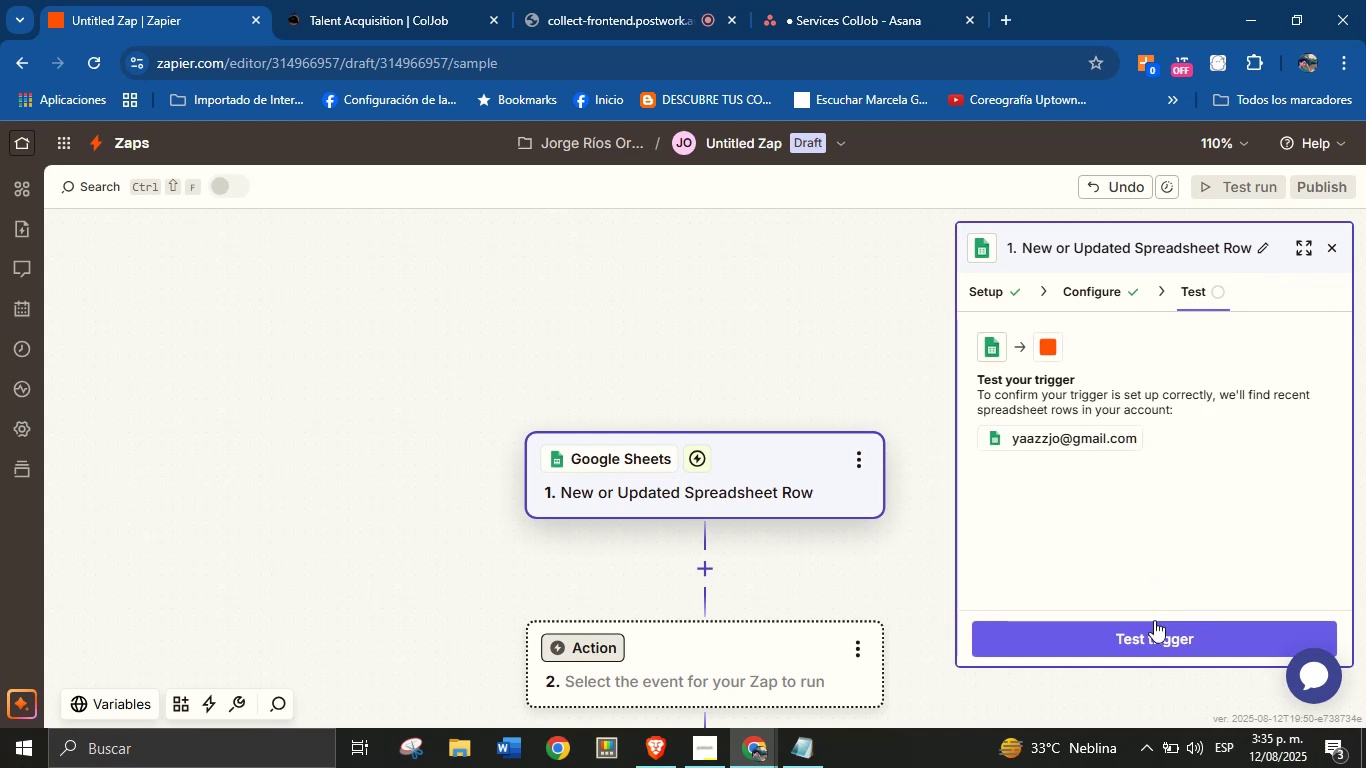 
left_click([1172, 644])
 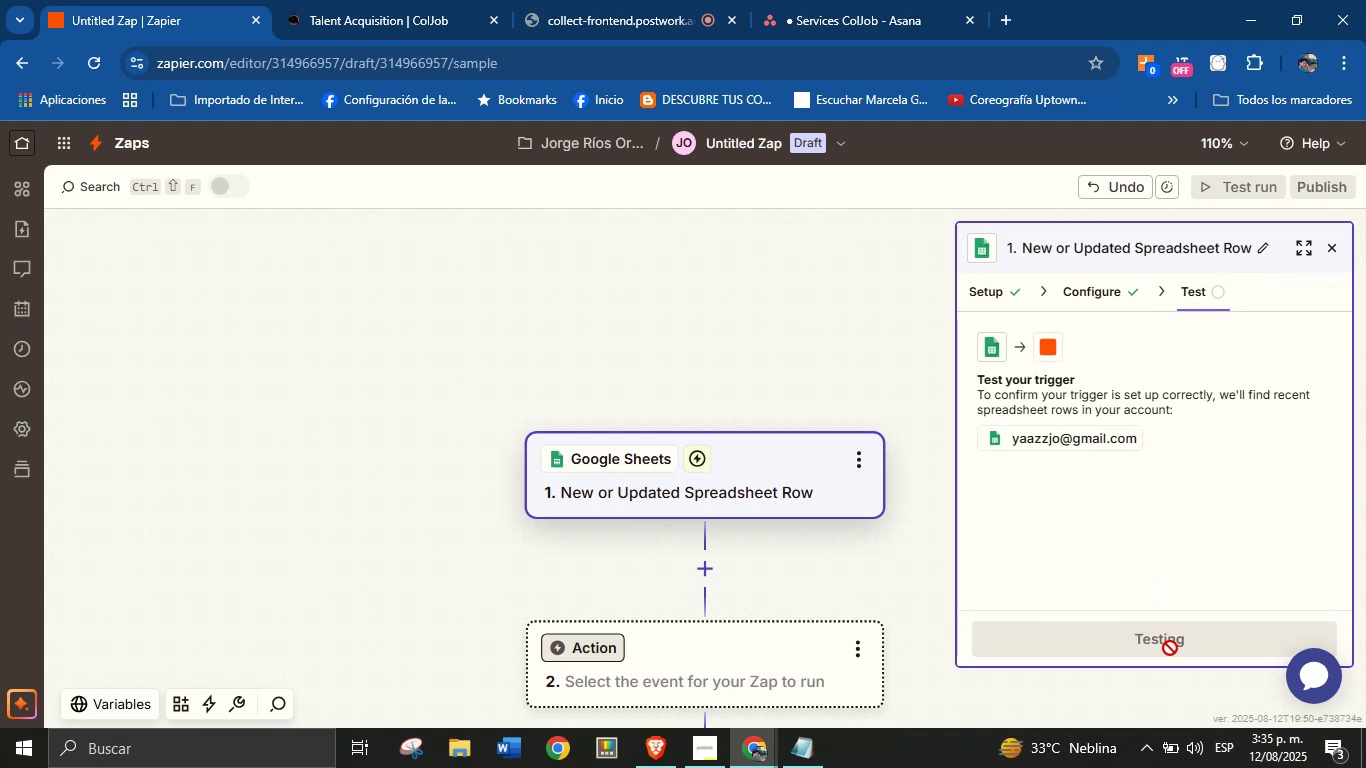 
mouse_move([886, 476])
 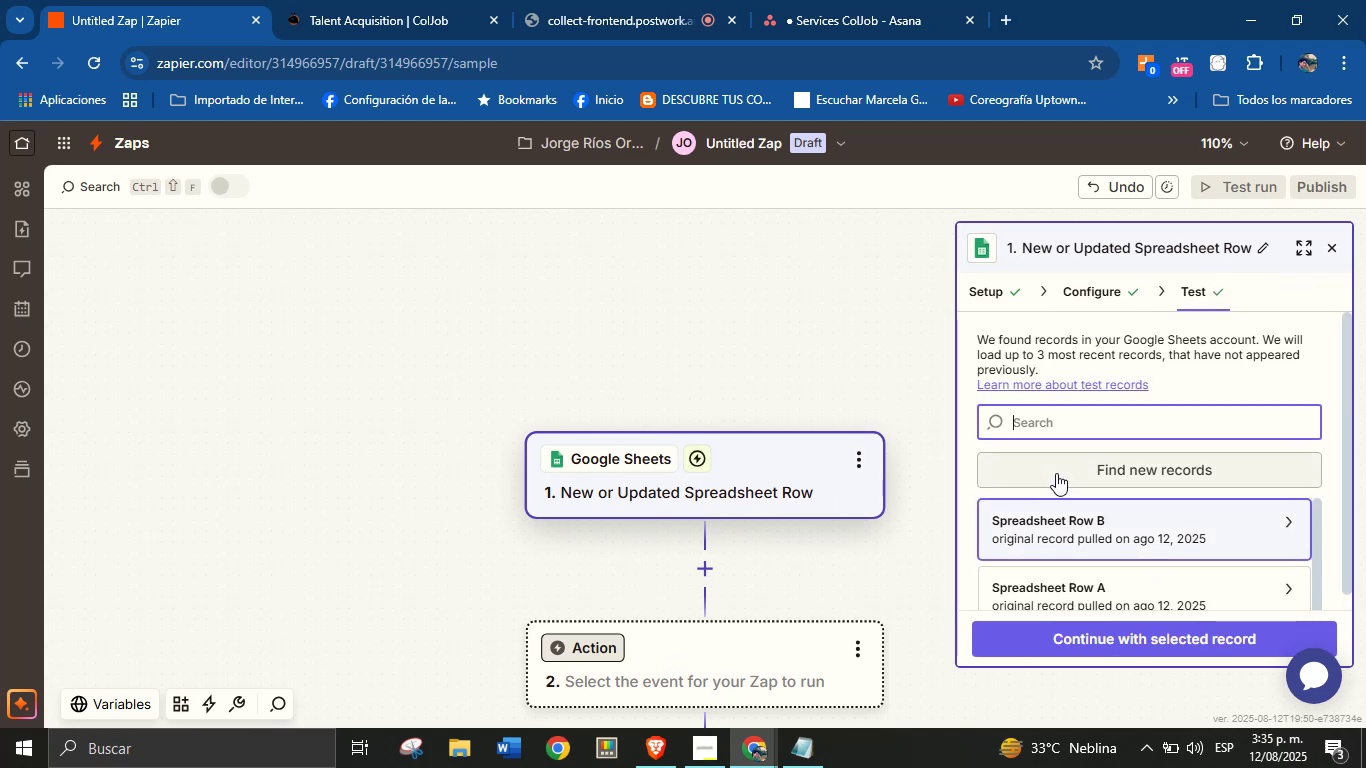 
left_click([1116, 634])
 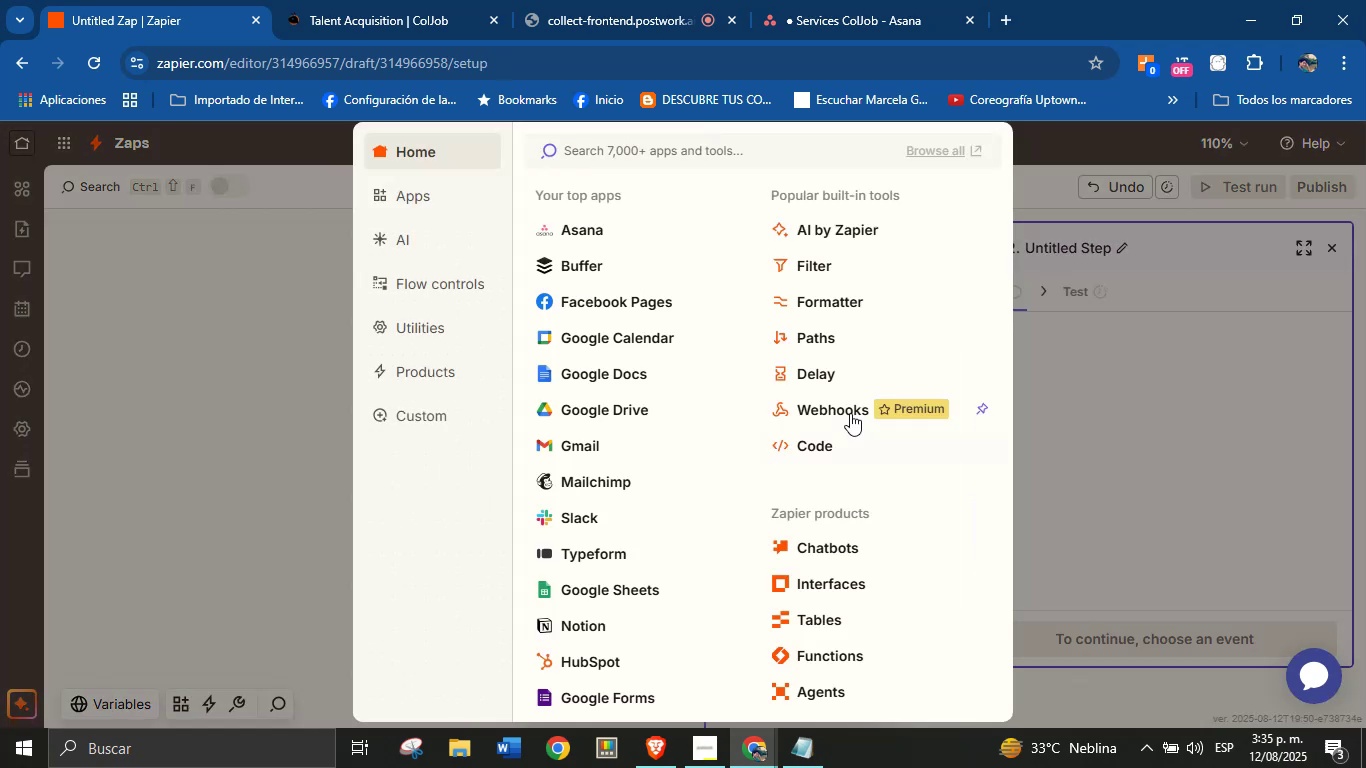 
left_click([807, 260])
 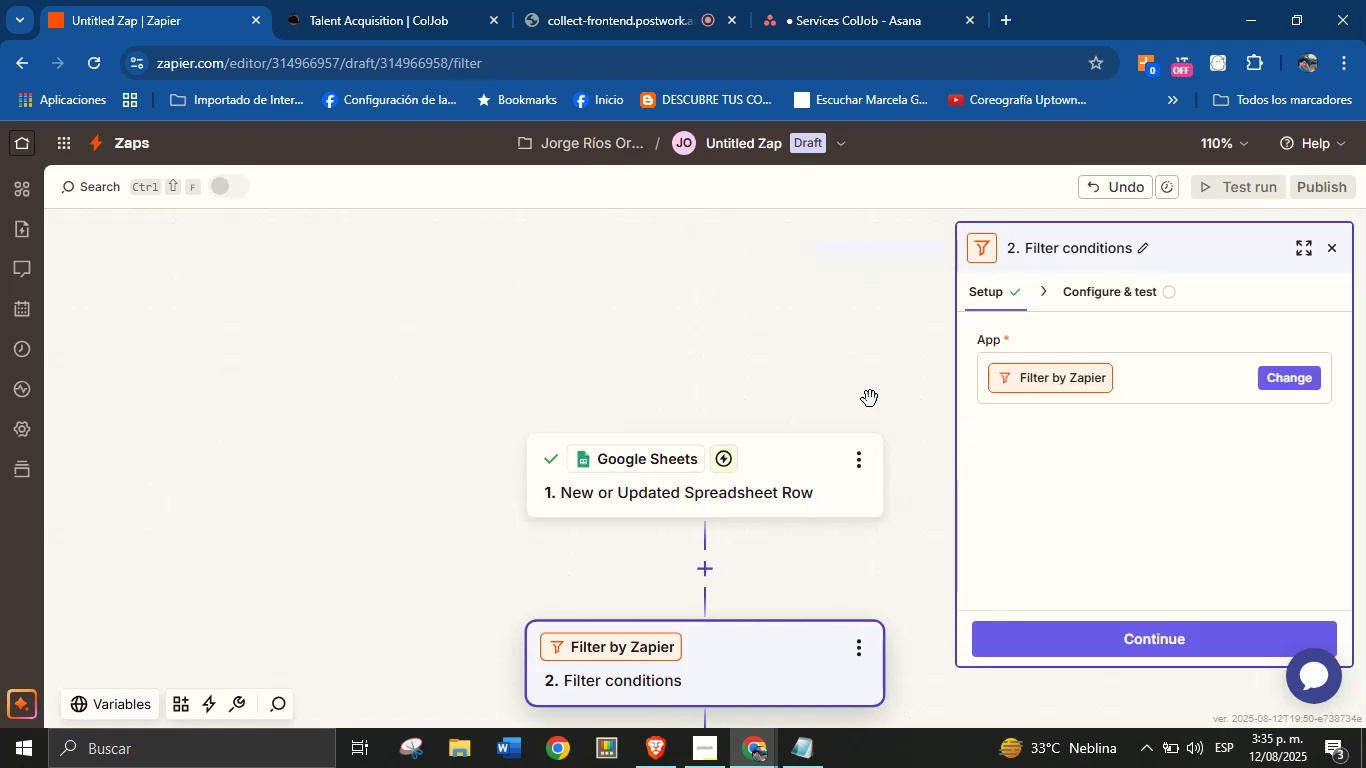 
left_click([835, 0])
 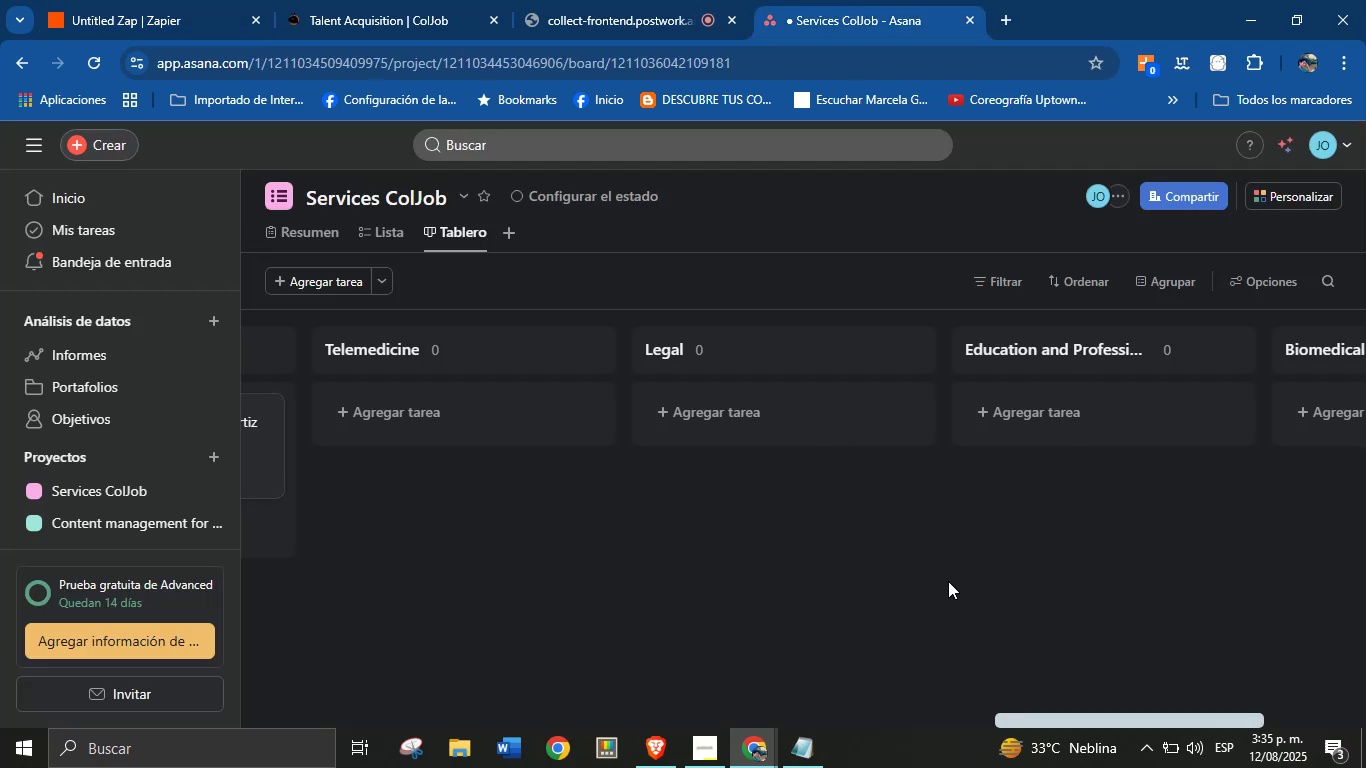 
left_click_drag(start_coordinate=[1091, 718], to_coordinate=[996, 725])
 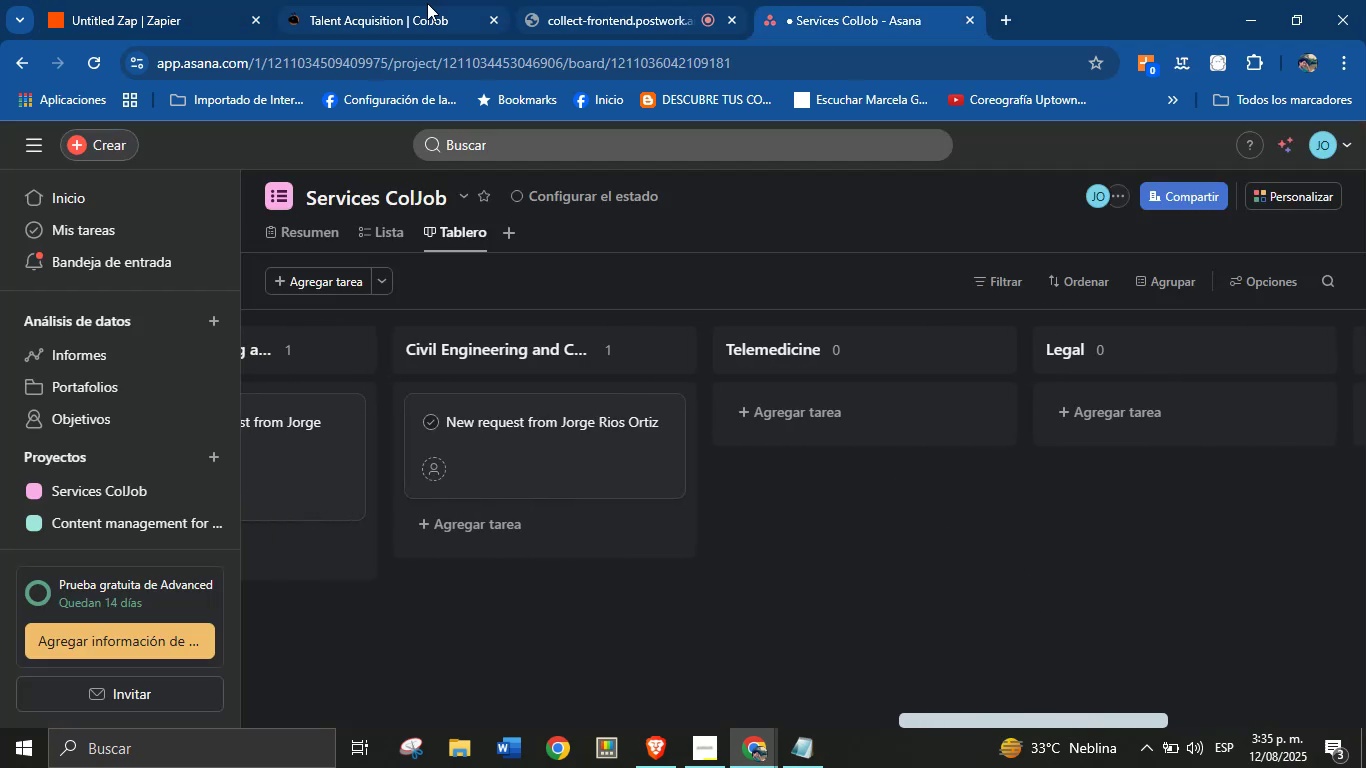 
left_click([385, 0])
 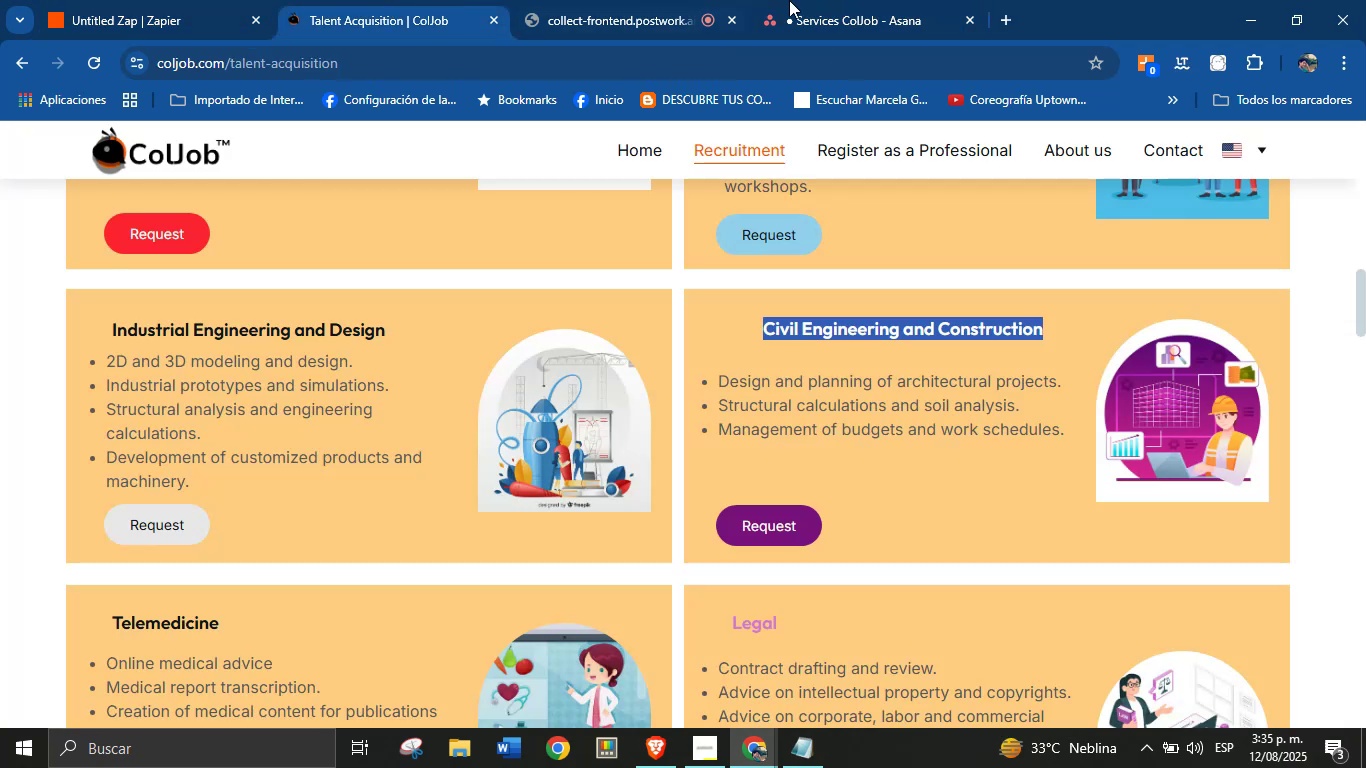 
left_click([828, 0])
 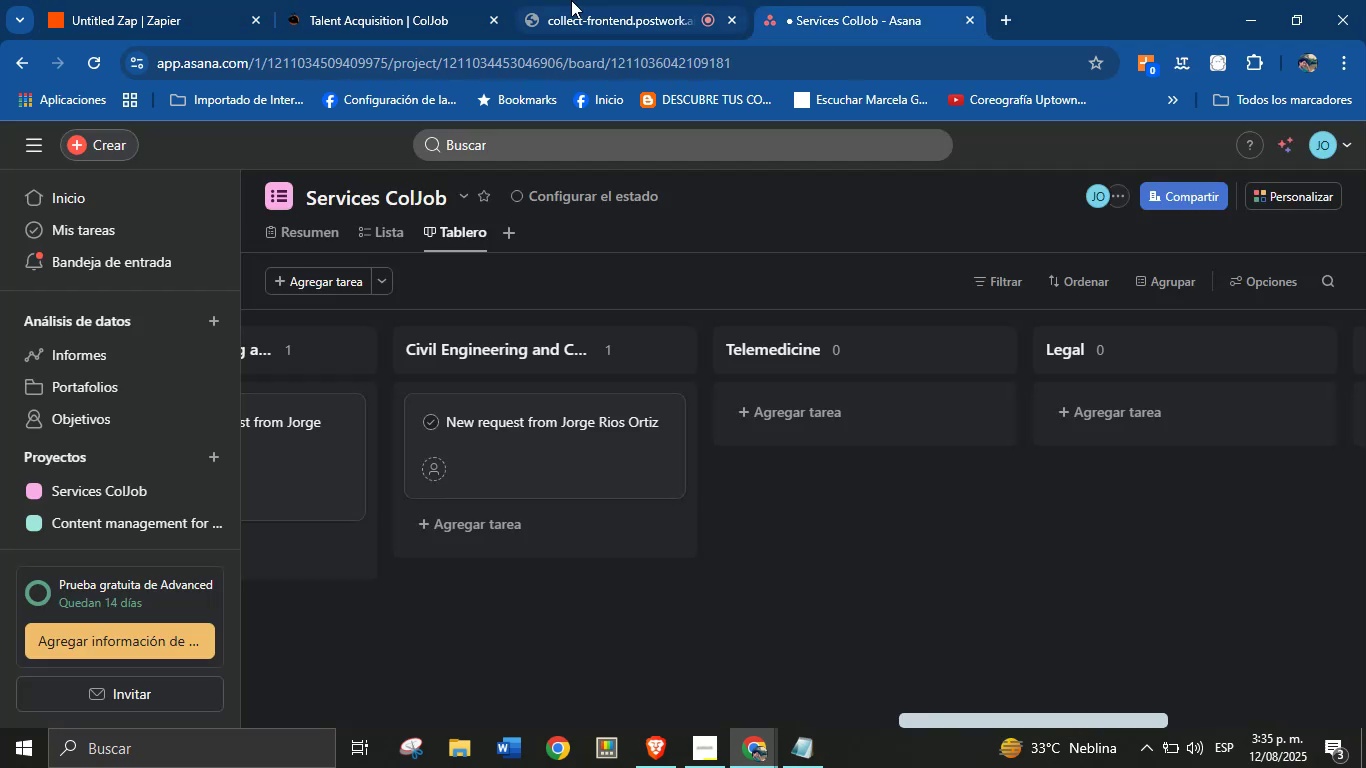 
left_click([409, 0])
 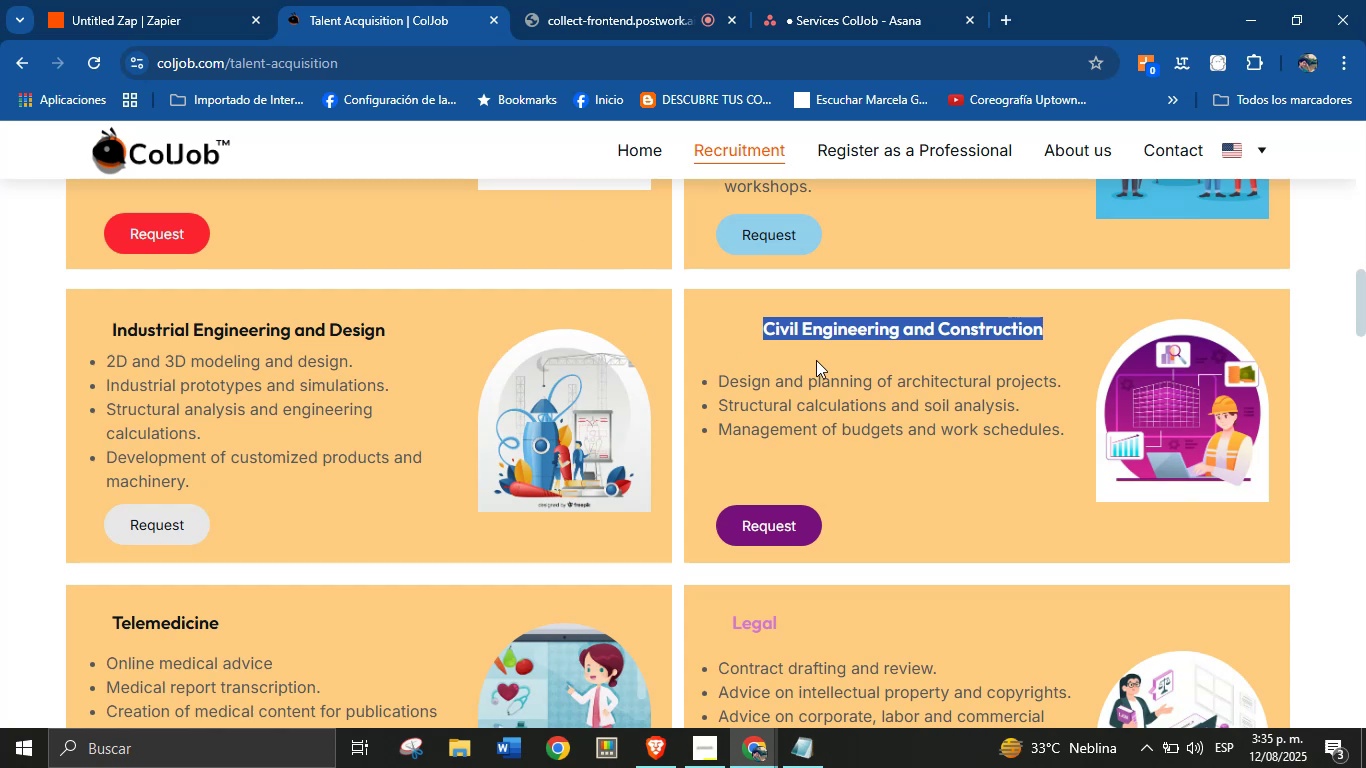 
scroll: coordinate [291, 364], scroll_direction: down, amount: 2.0
 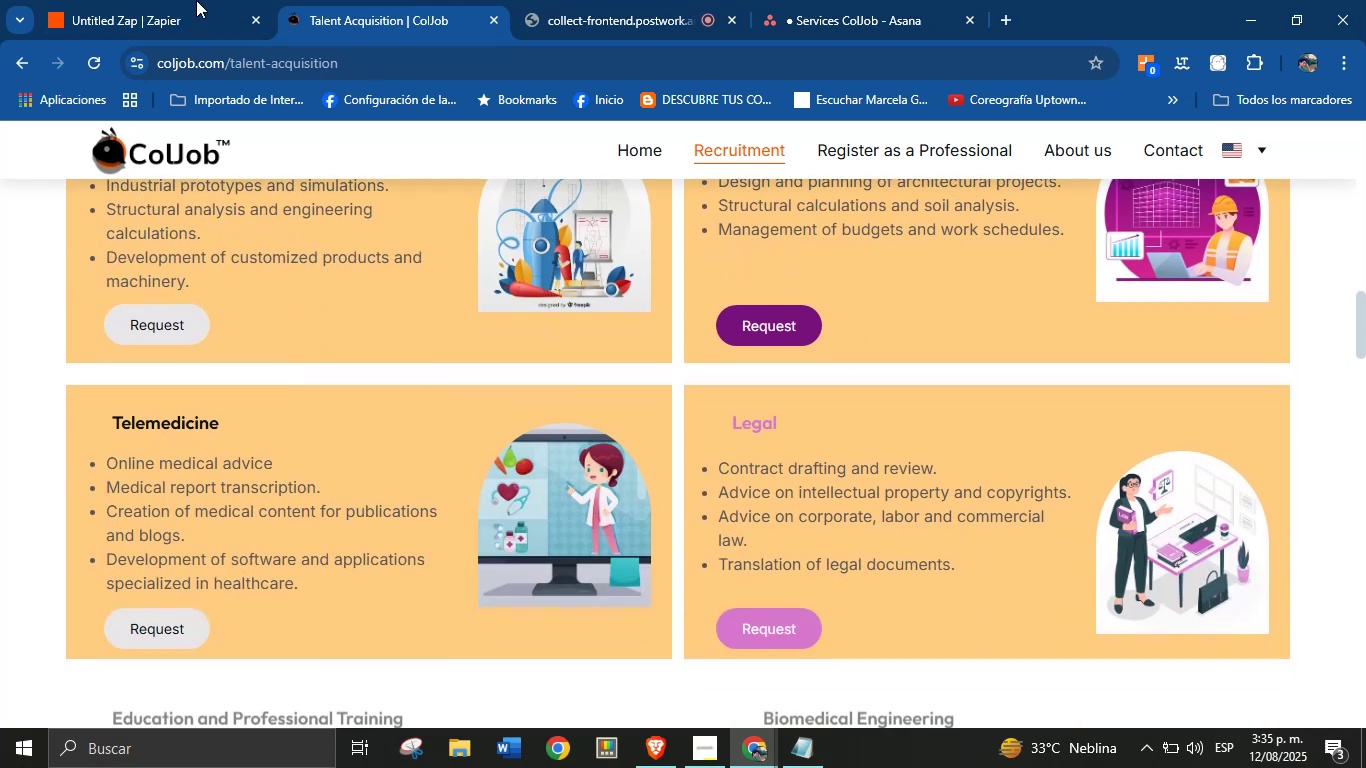 
left_click([160, 0])
 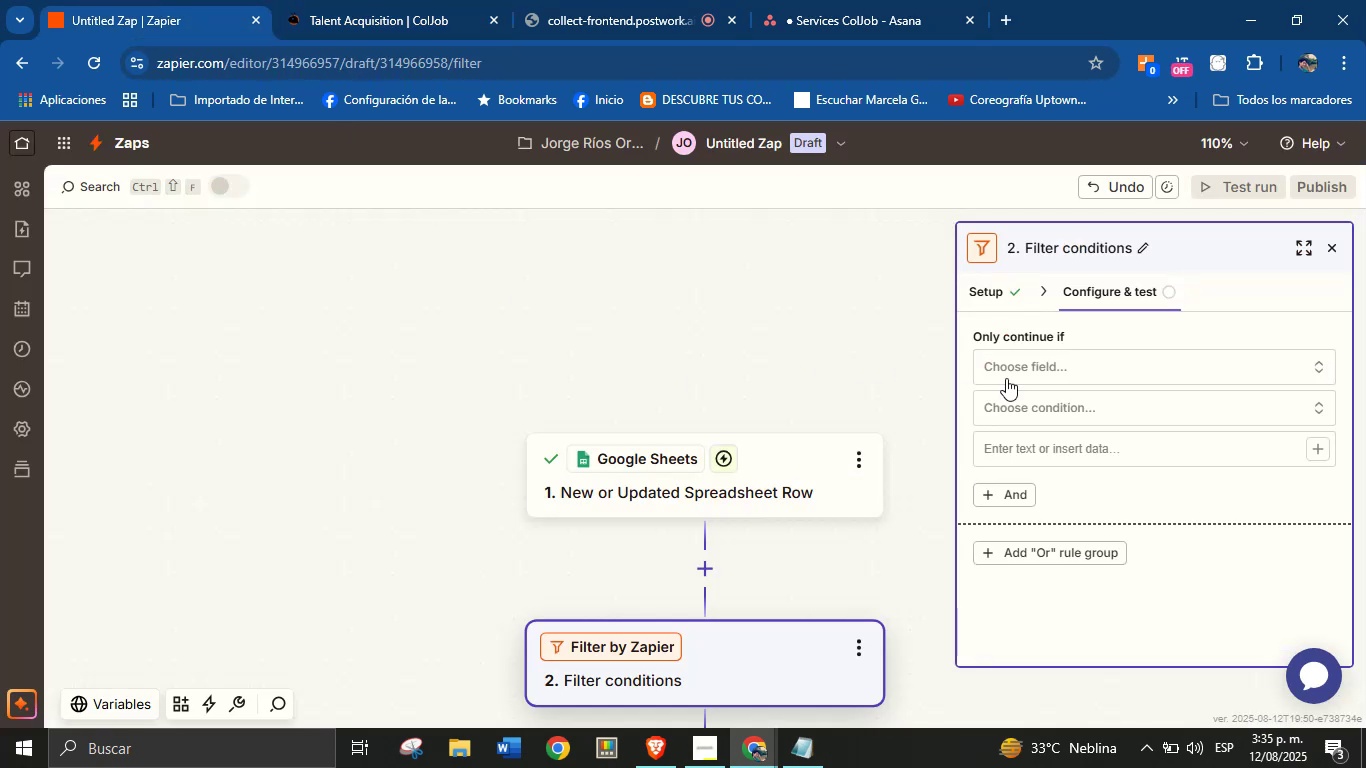 
left_click([1066, 362])
 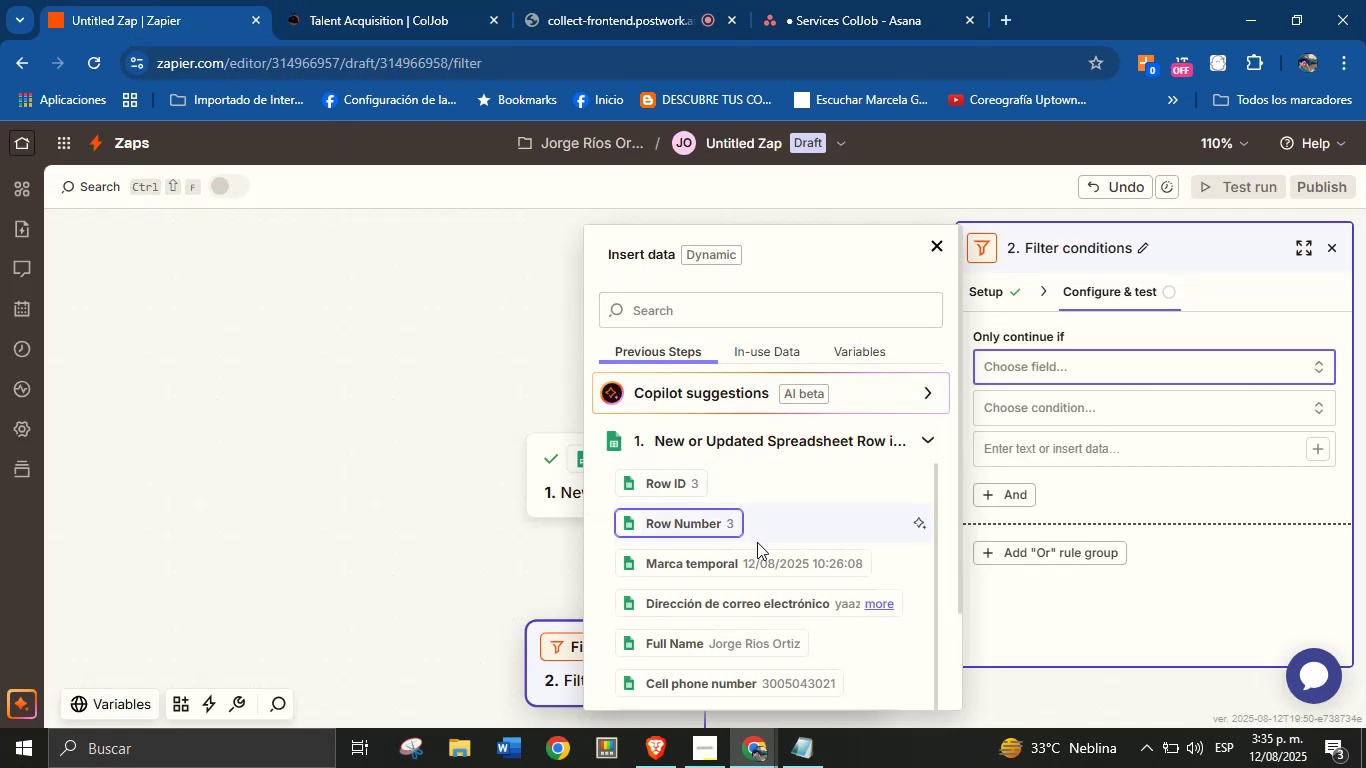 
wait(8.36)
 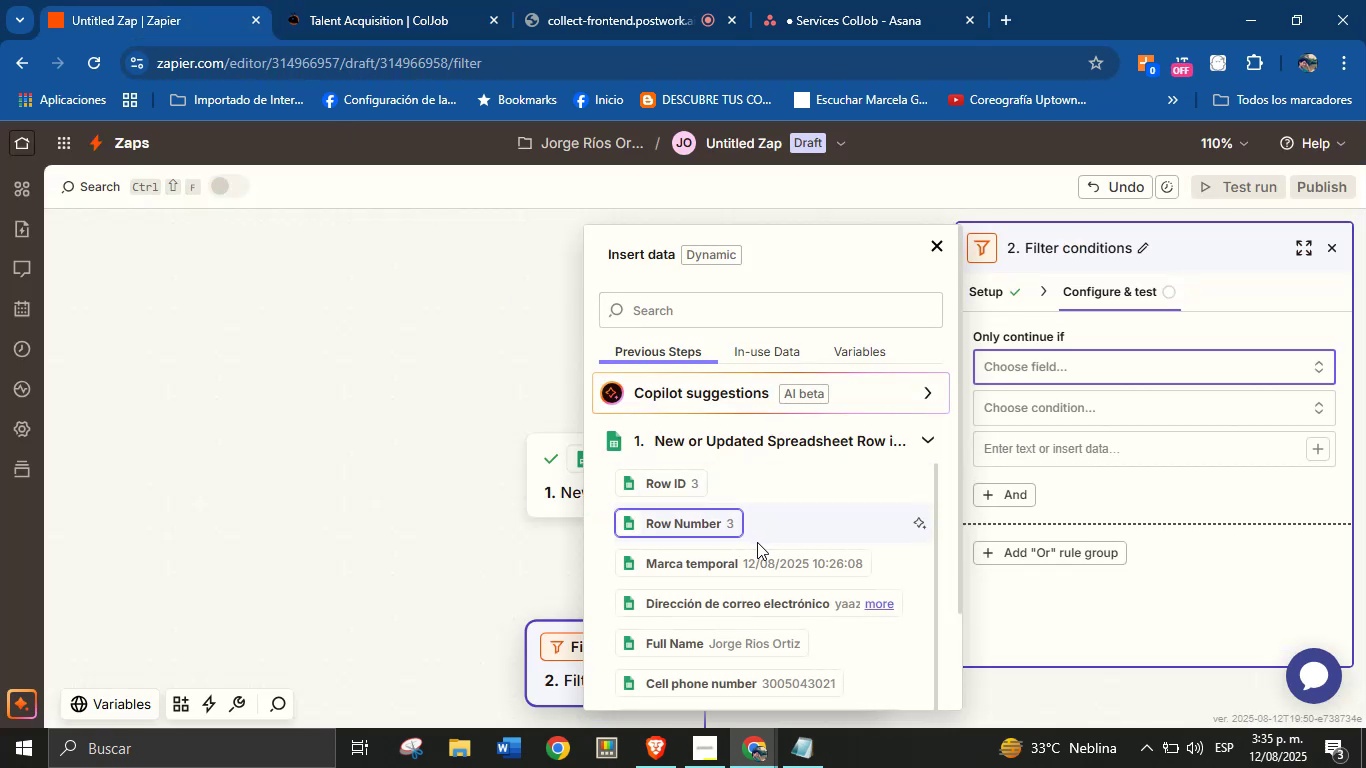 
scroll: coordinate [788, 641], scroll_direction: down, amount: 1.0
 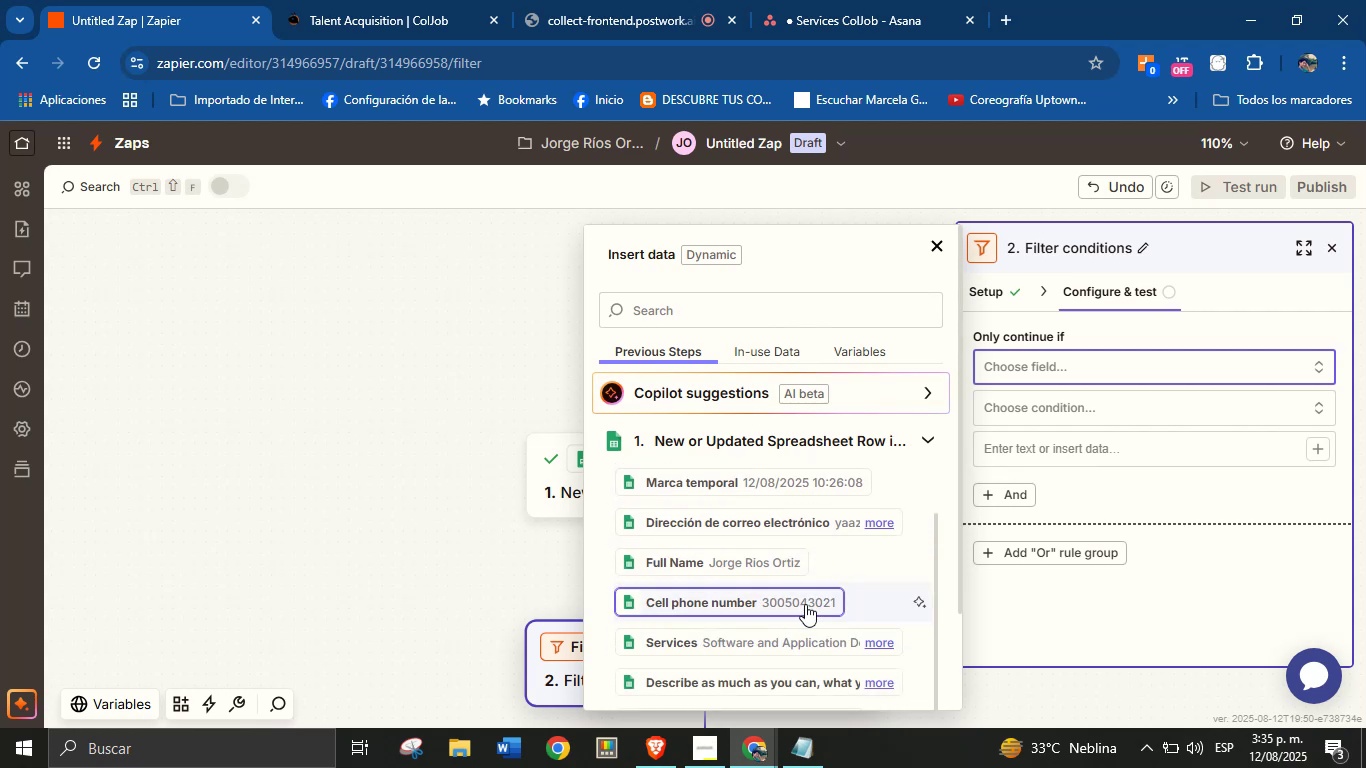 
left_click([803, 646])
 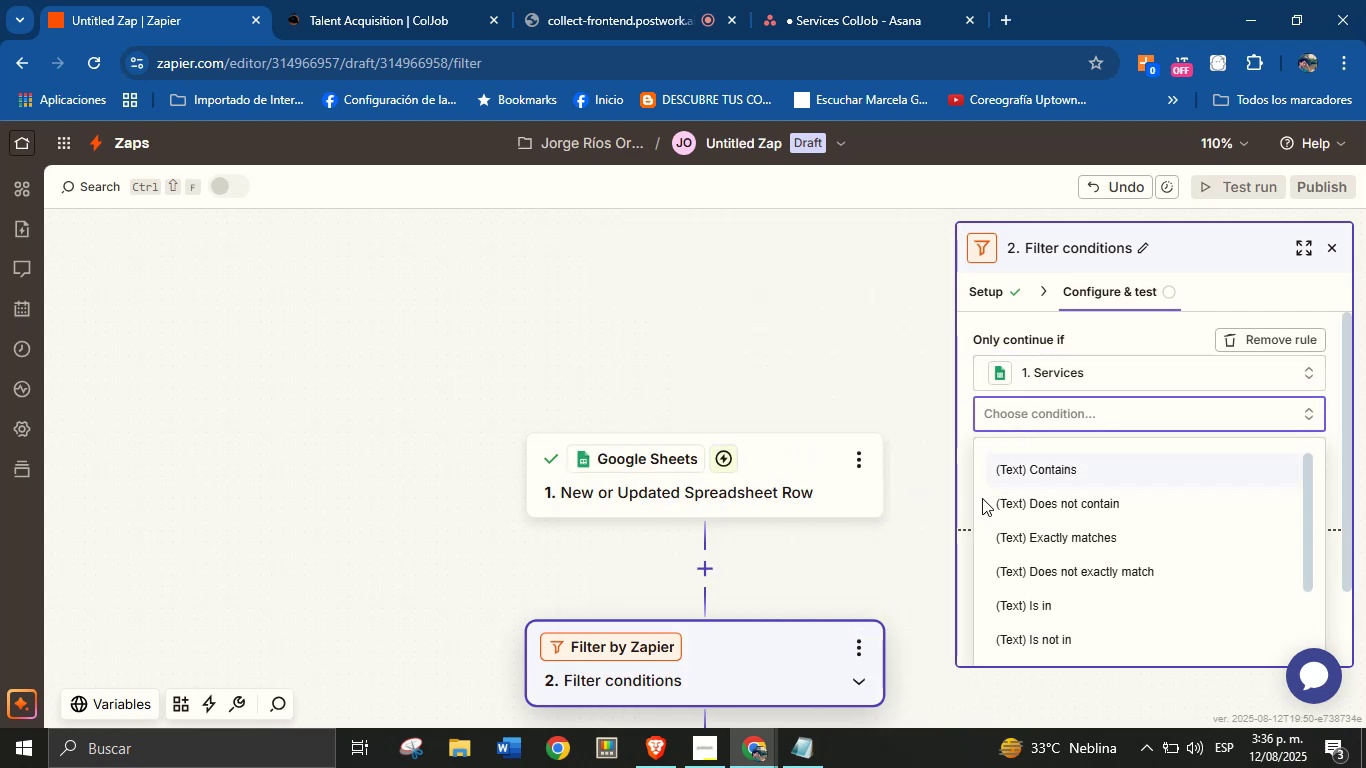 
left_click([1061, 527])
 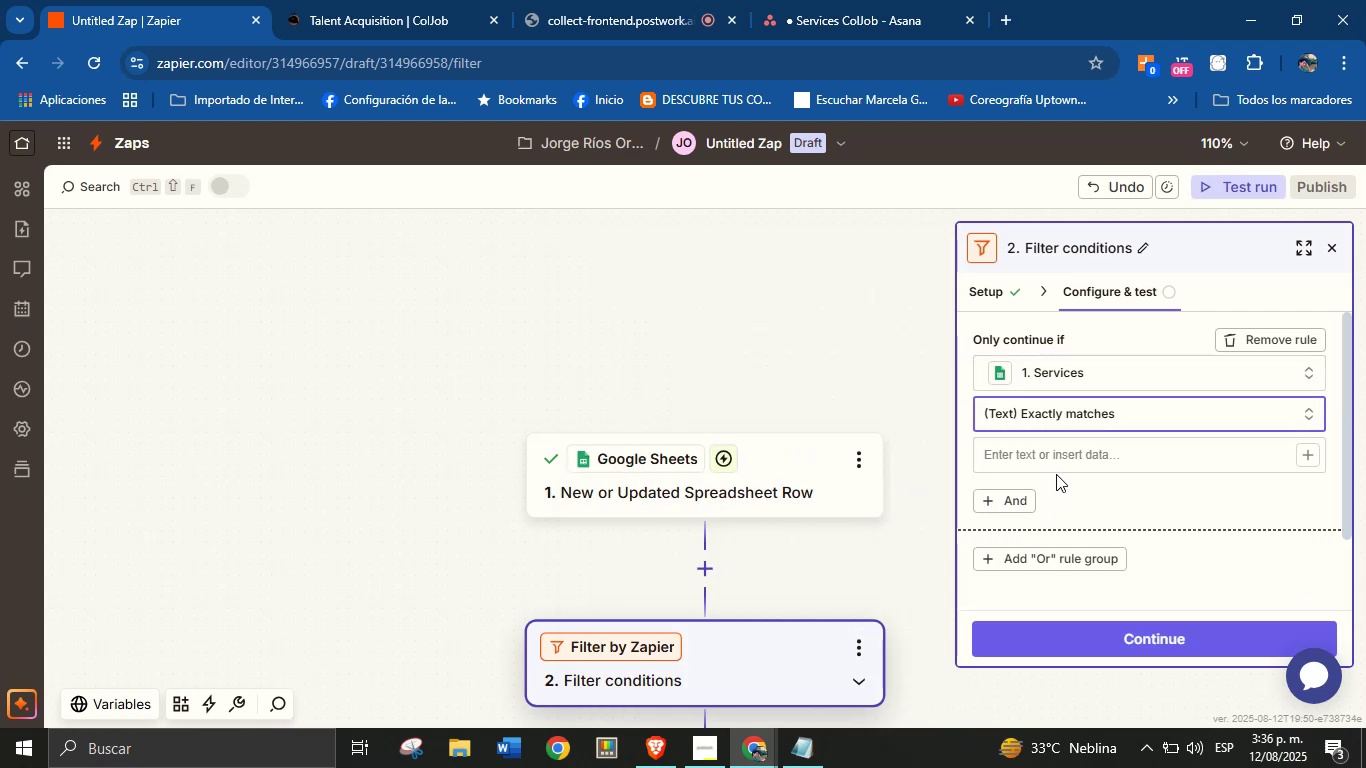 
left_click([1057, 457])
 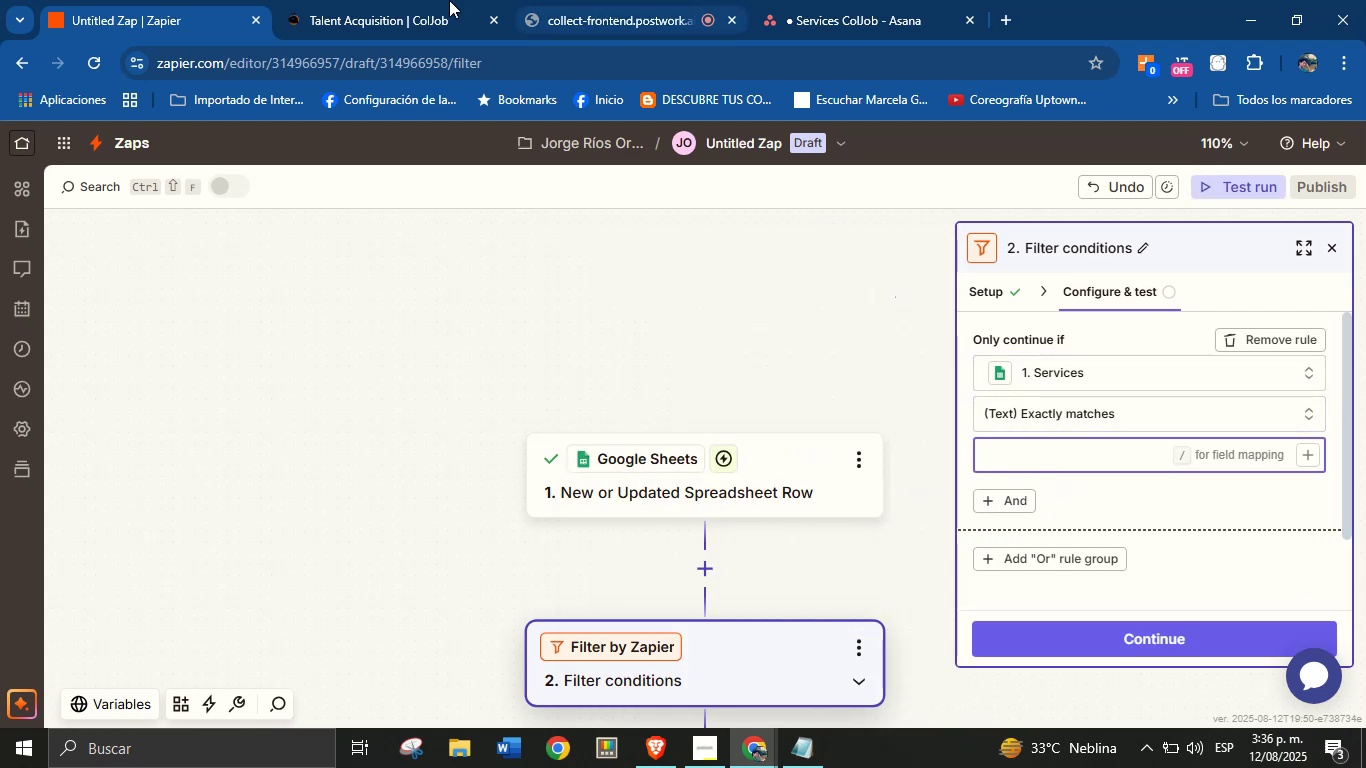 
left_click([414, 0])
 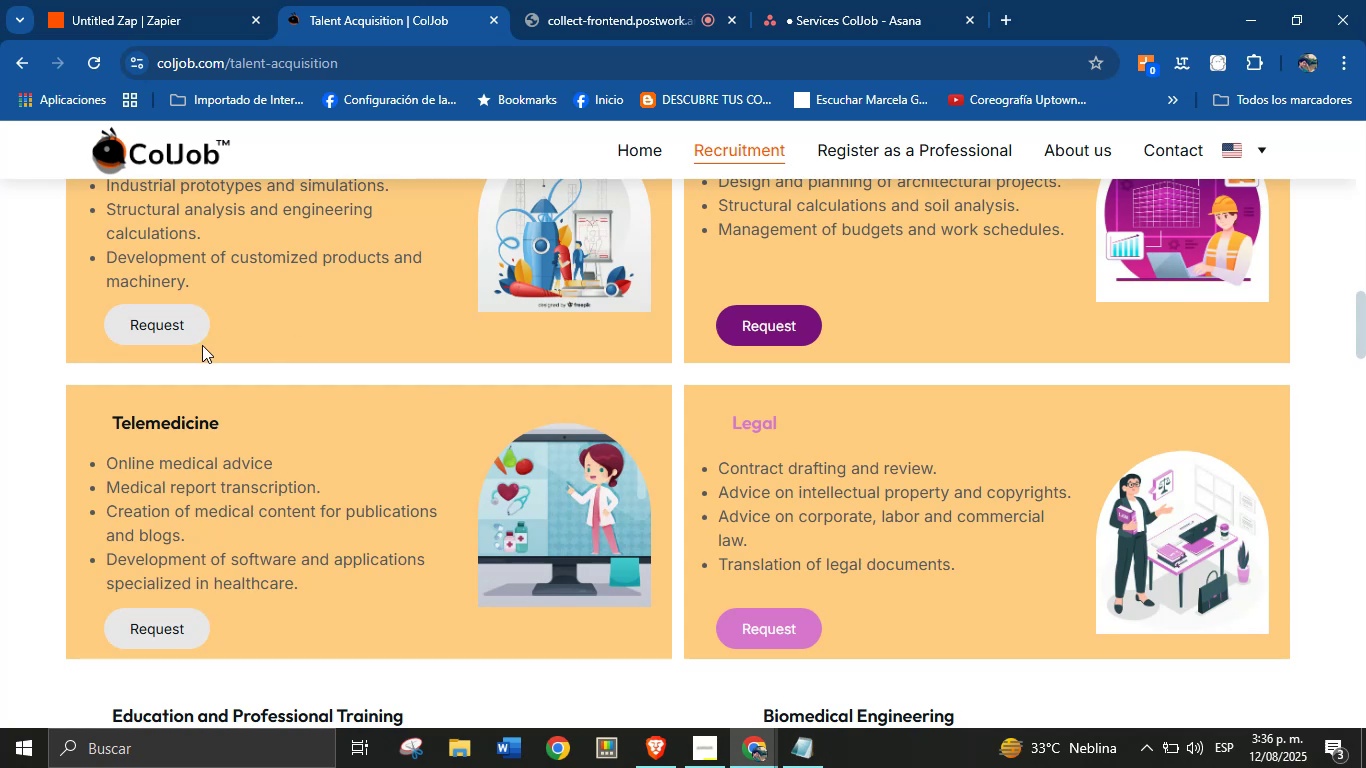 
scroll: coordinate [224, 425], scroll_direction: none, amount: 0.0
 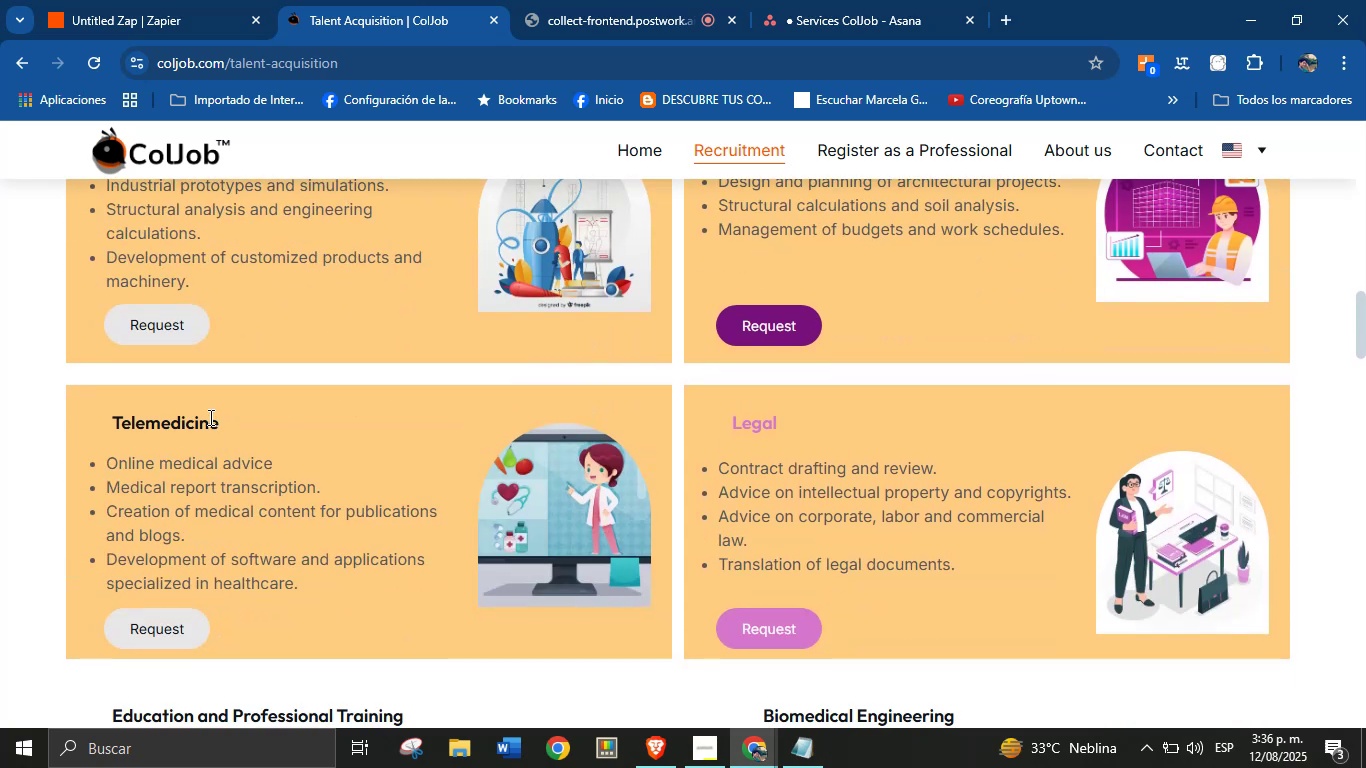 
double_click([207, 418])
 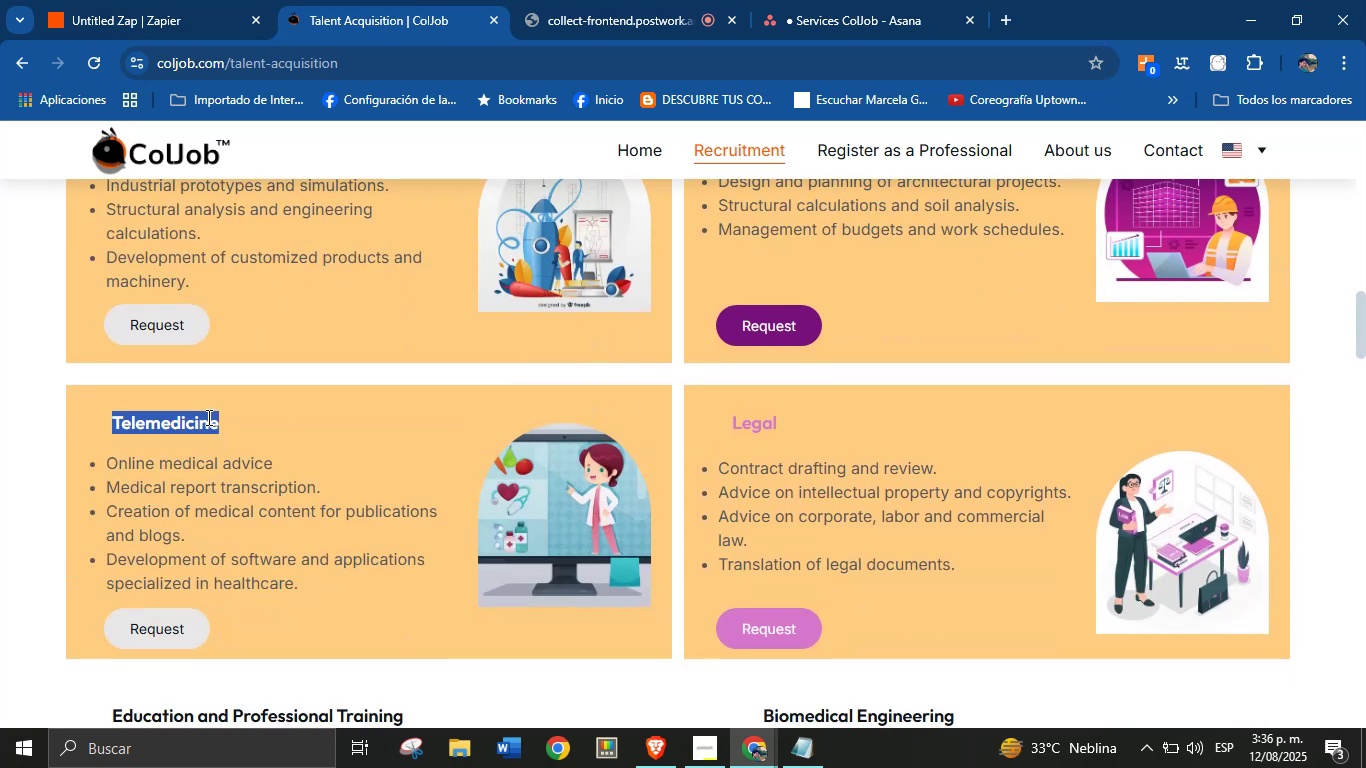 
key(Control+C)
 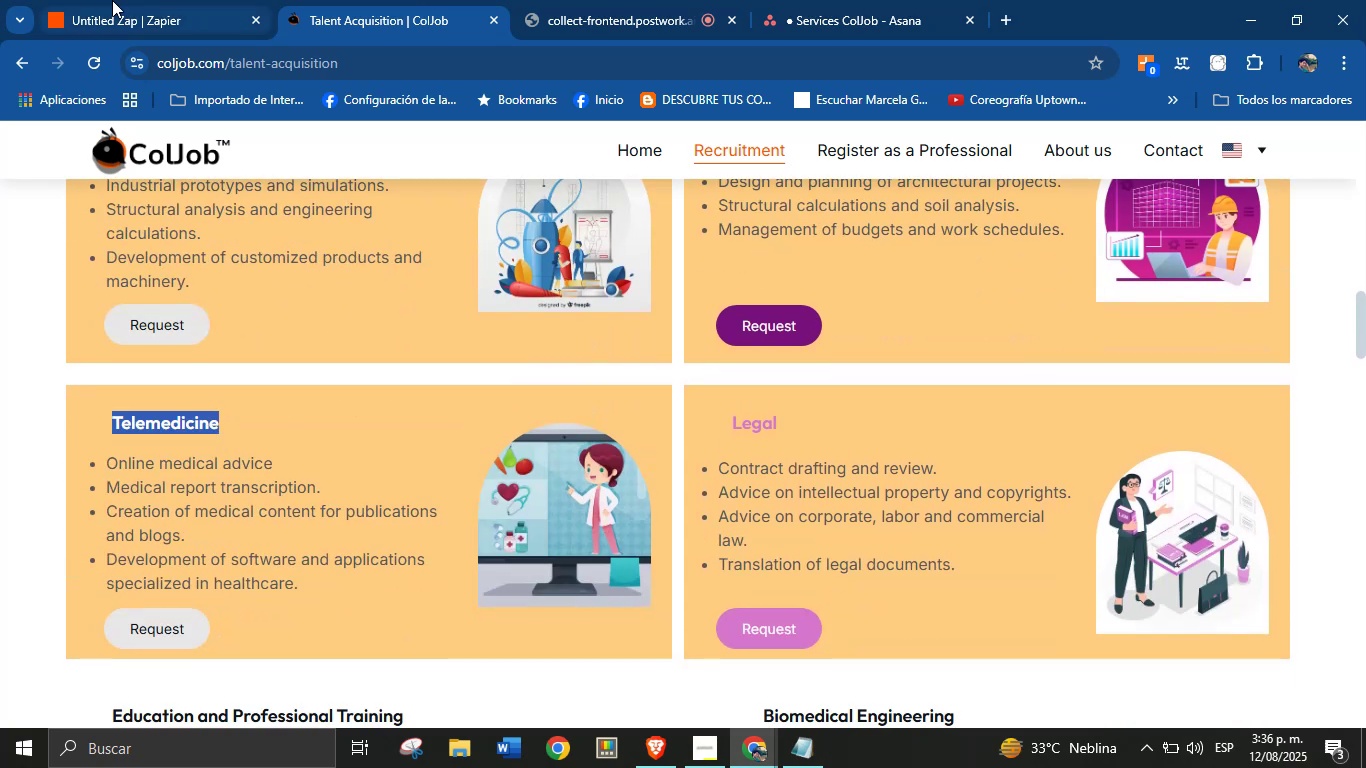 
left_click([161, 0])
 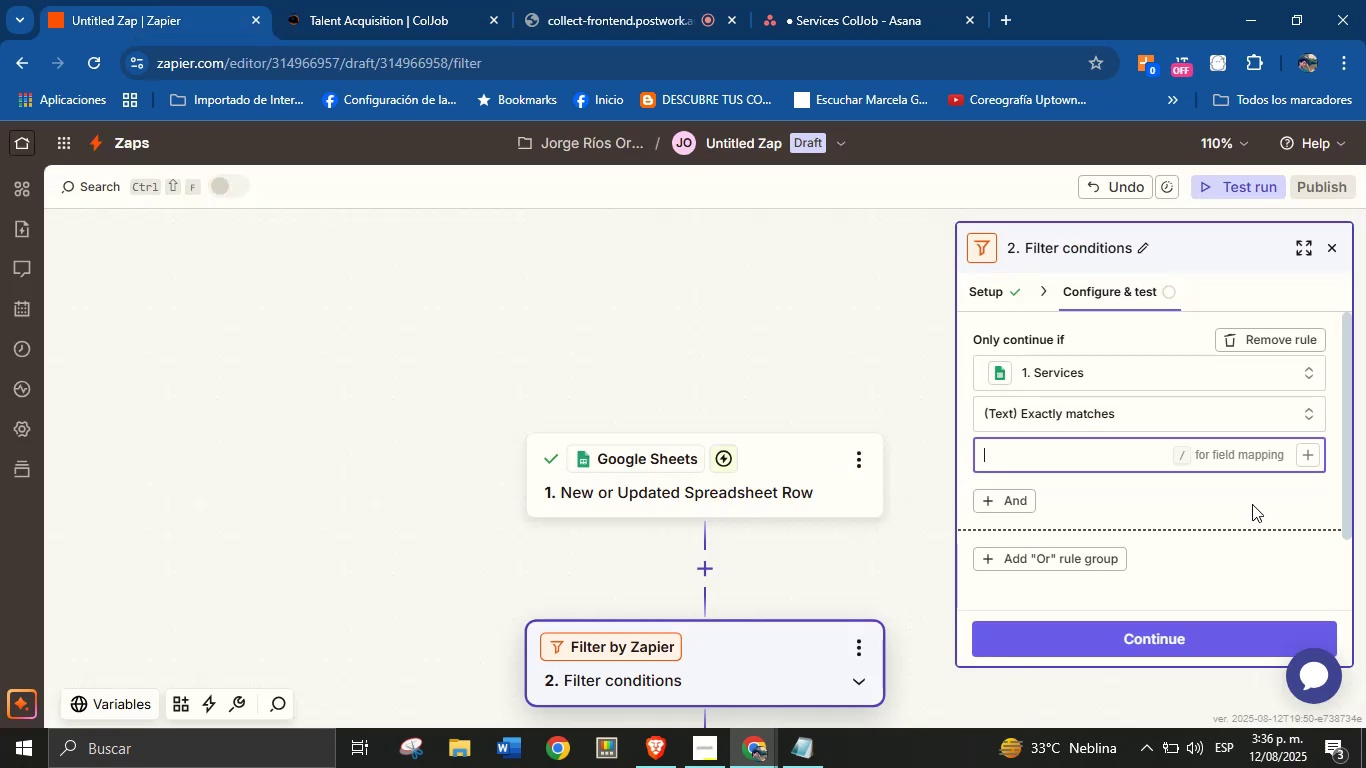 
key(Control+V)
 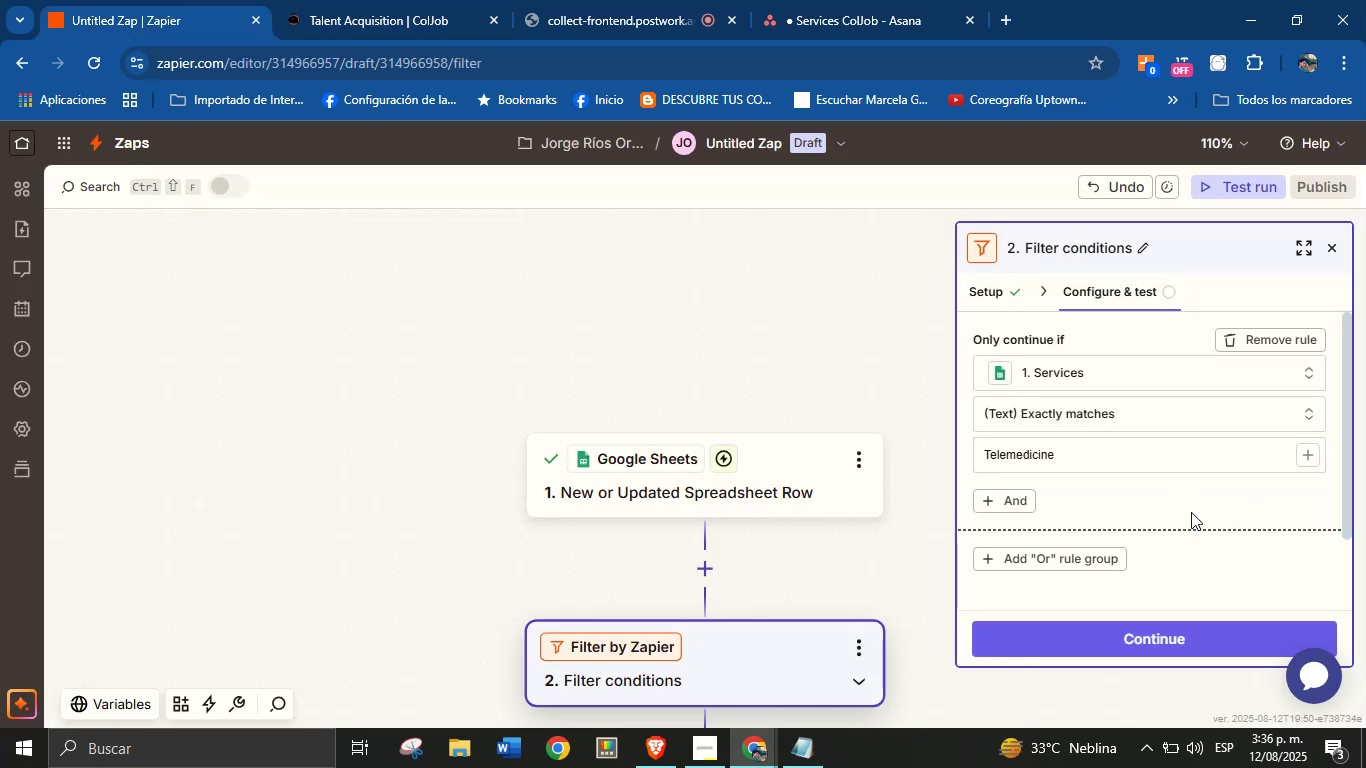 
scroll: coordinate [1152, 499], scroll_direction: down, amount: 1.0
 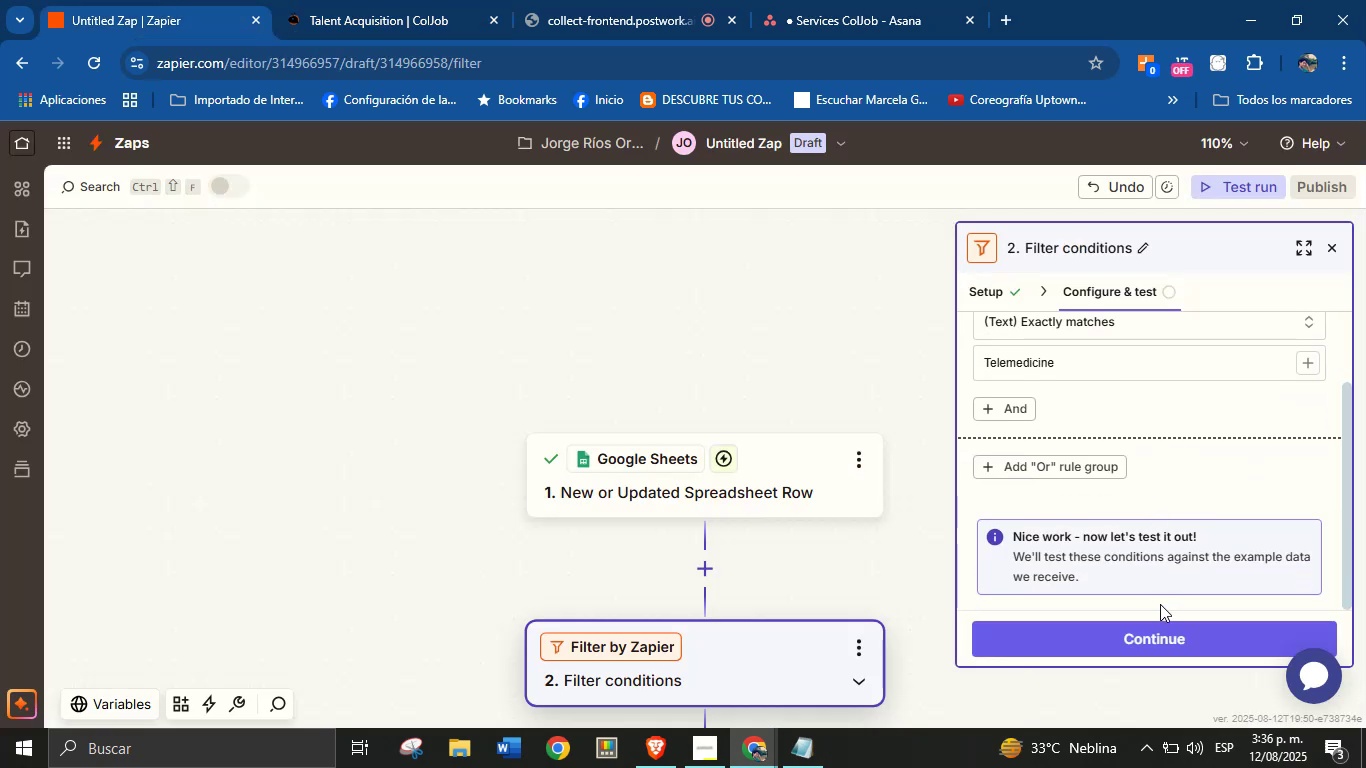 
left_click([1160, 632])
 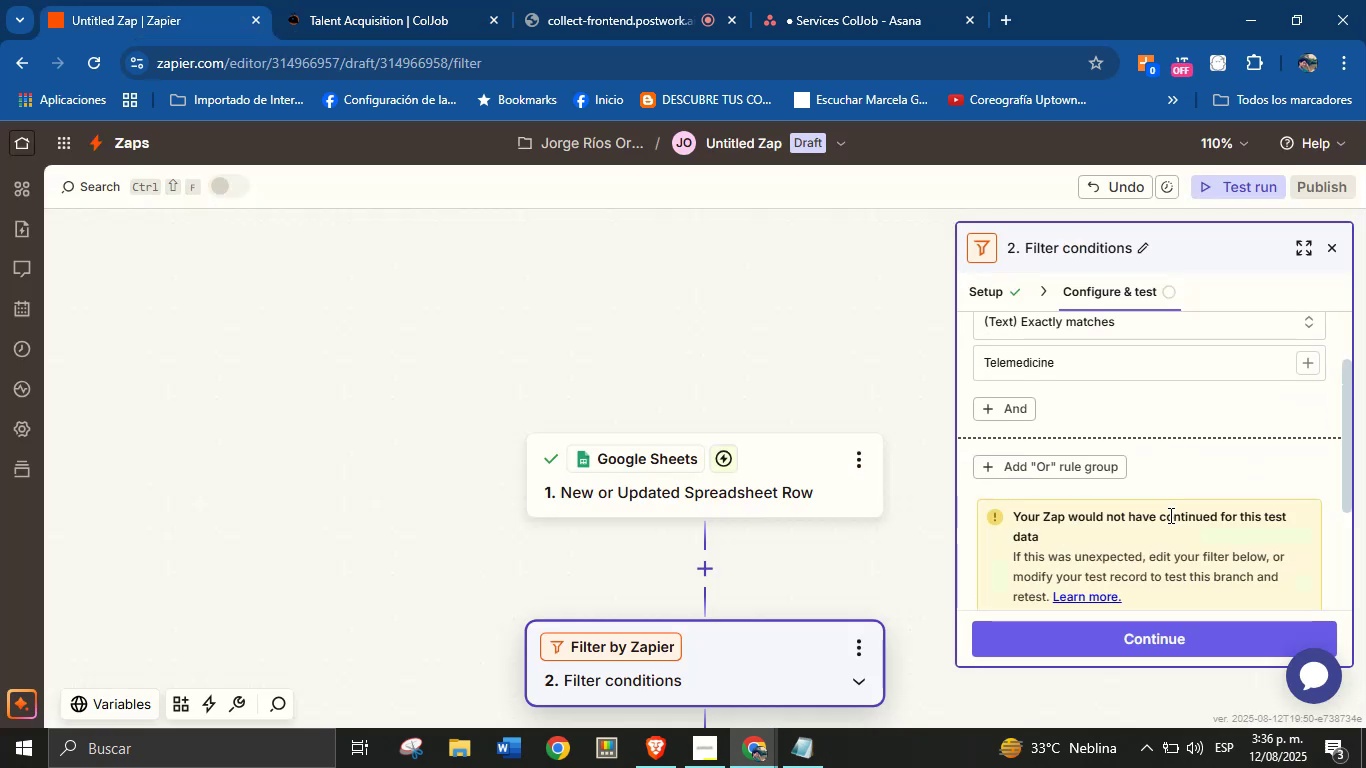 
scroll: coordinate [1127, 481], scroll_direction: down, amount: 1.0
 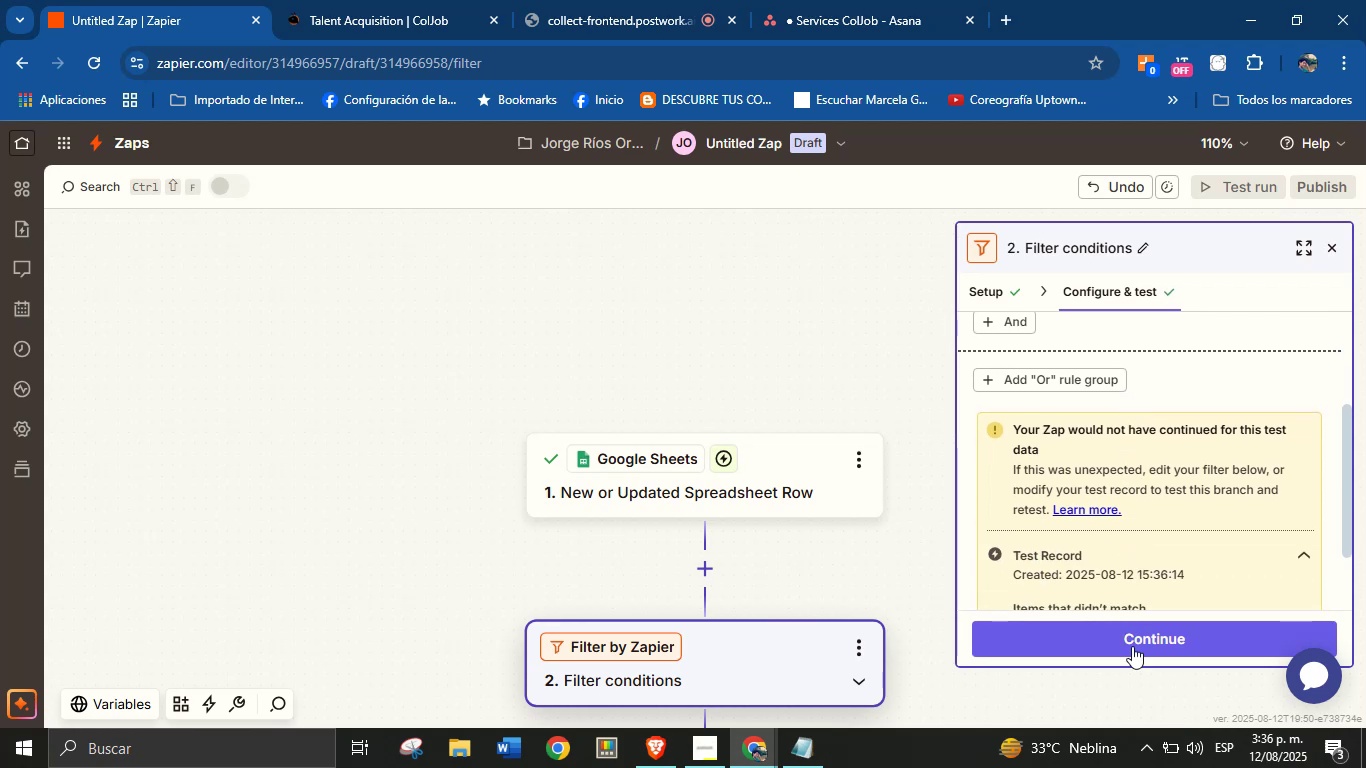 
left_click([1140, 634])
 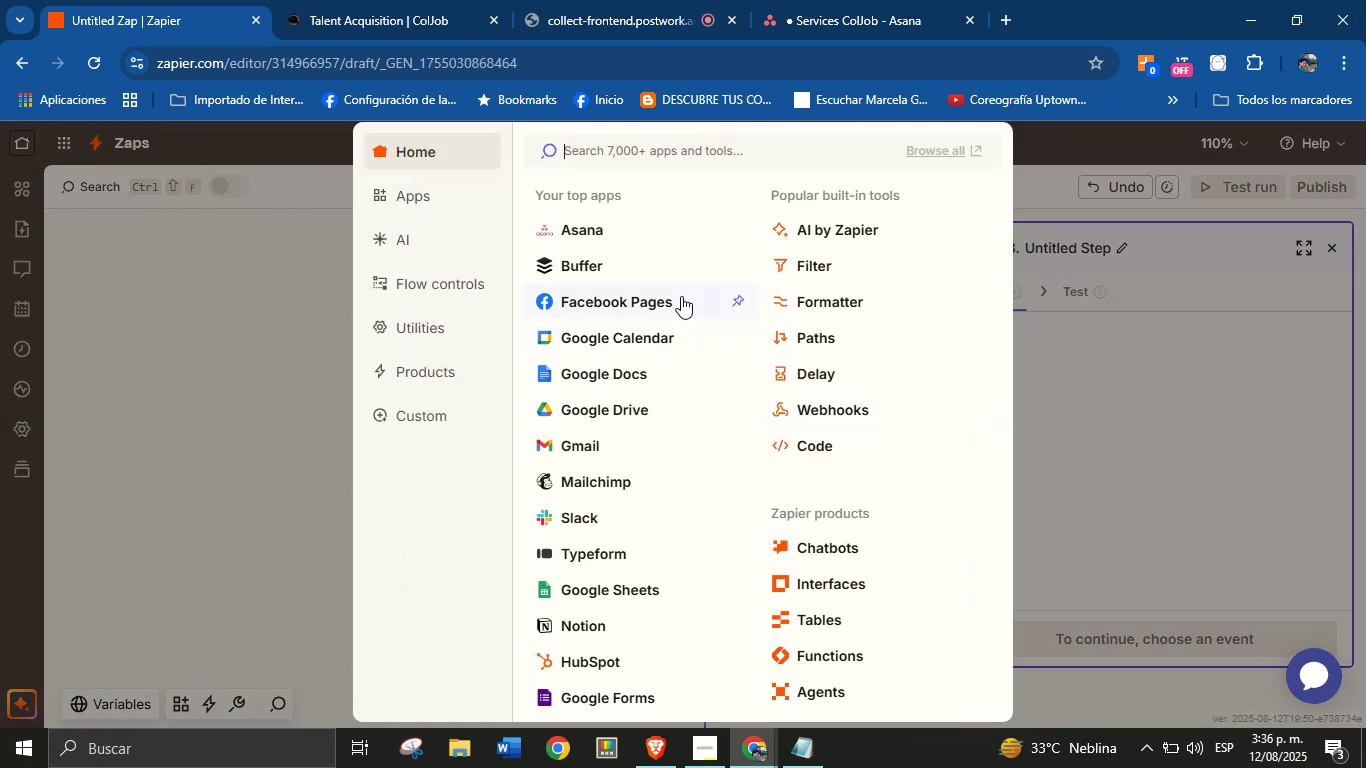 
left_click([598, 236])
 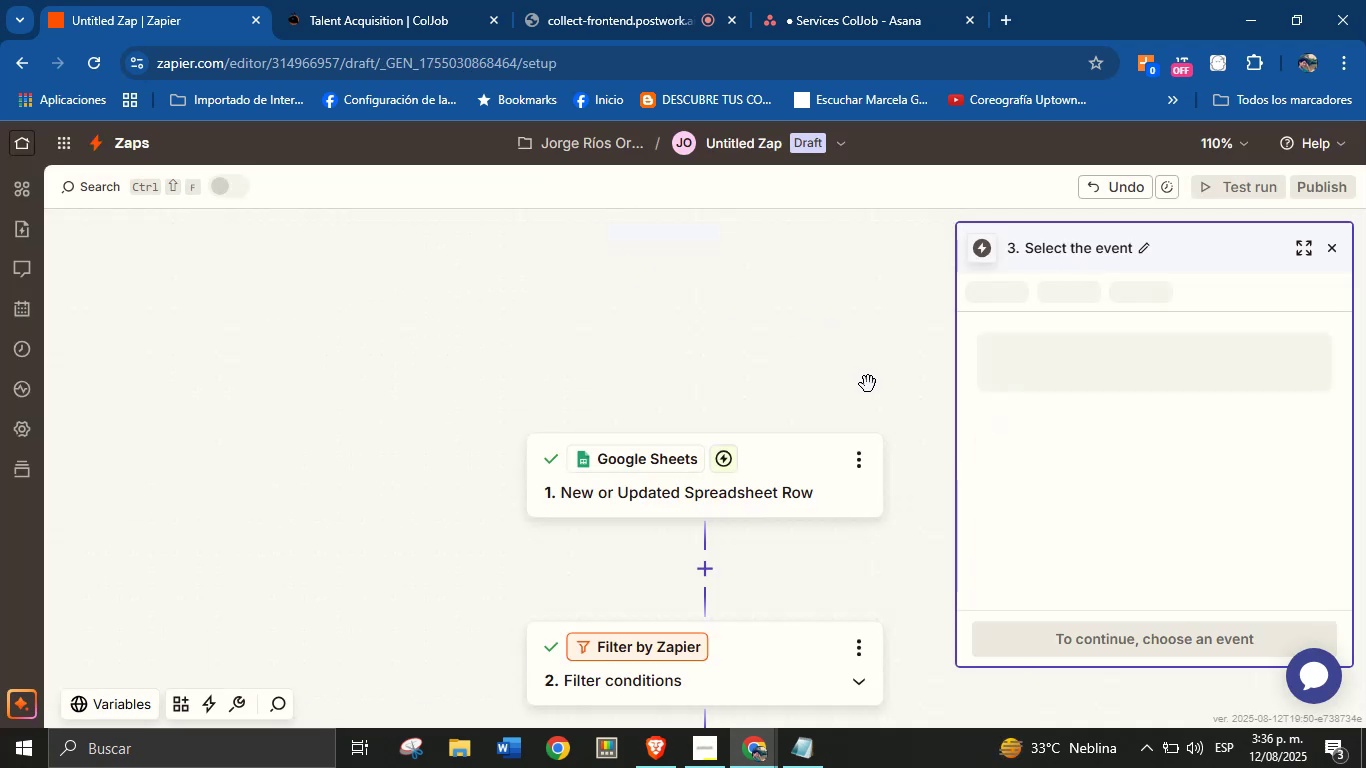 
scroll: coordinate [853, 413], scroll_direction: none, amount: 0.0
 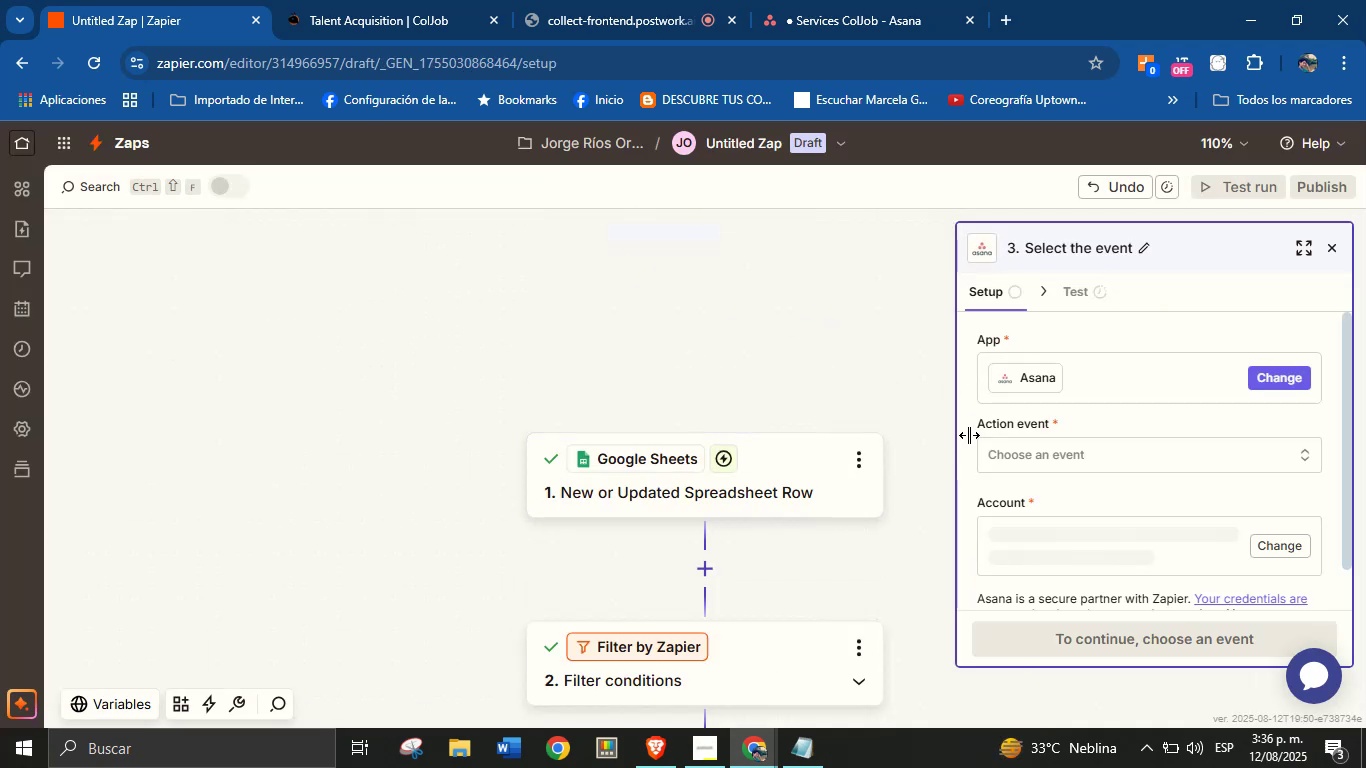 
left_click([1021, 450])
 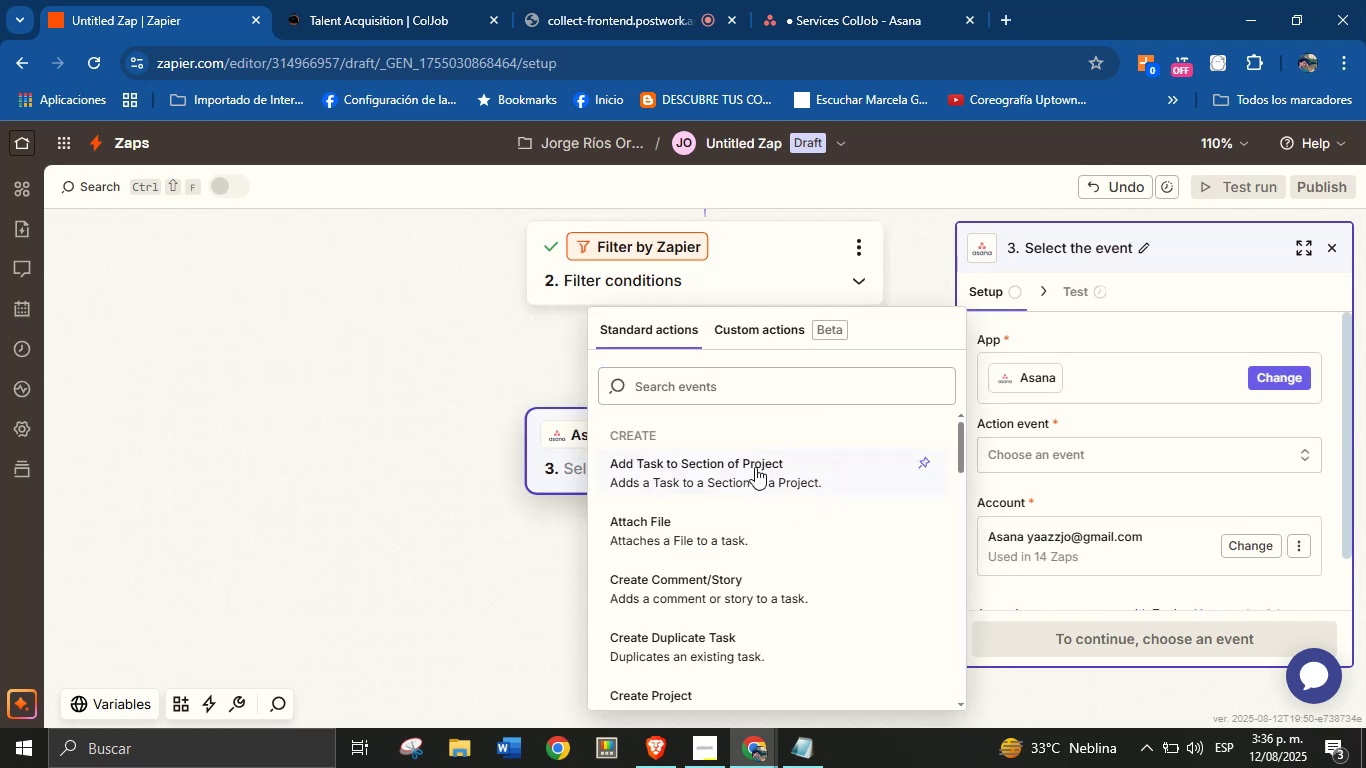 
type(create)
 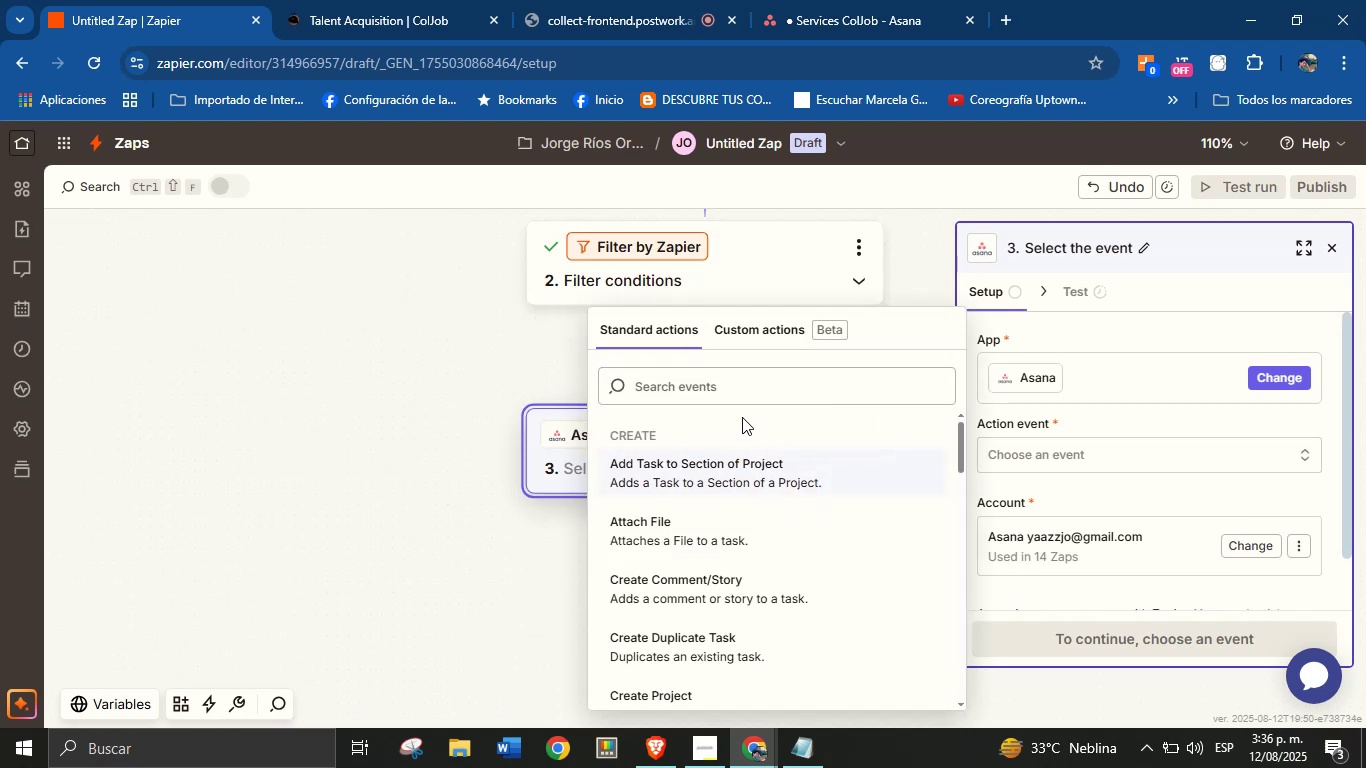 
left_click([750, 391])
 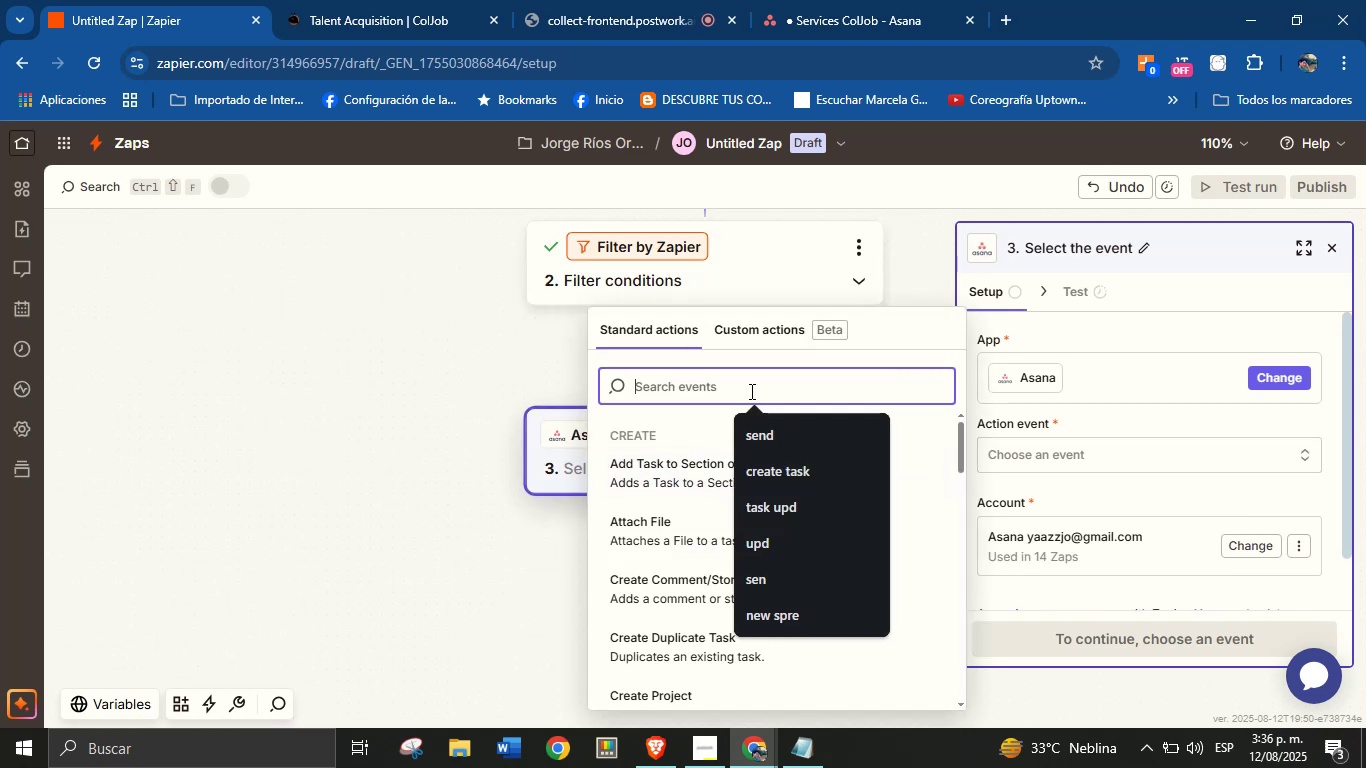 
type(create )
 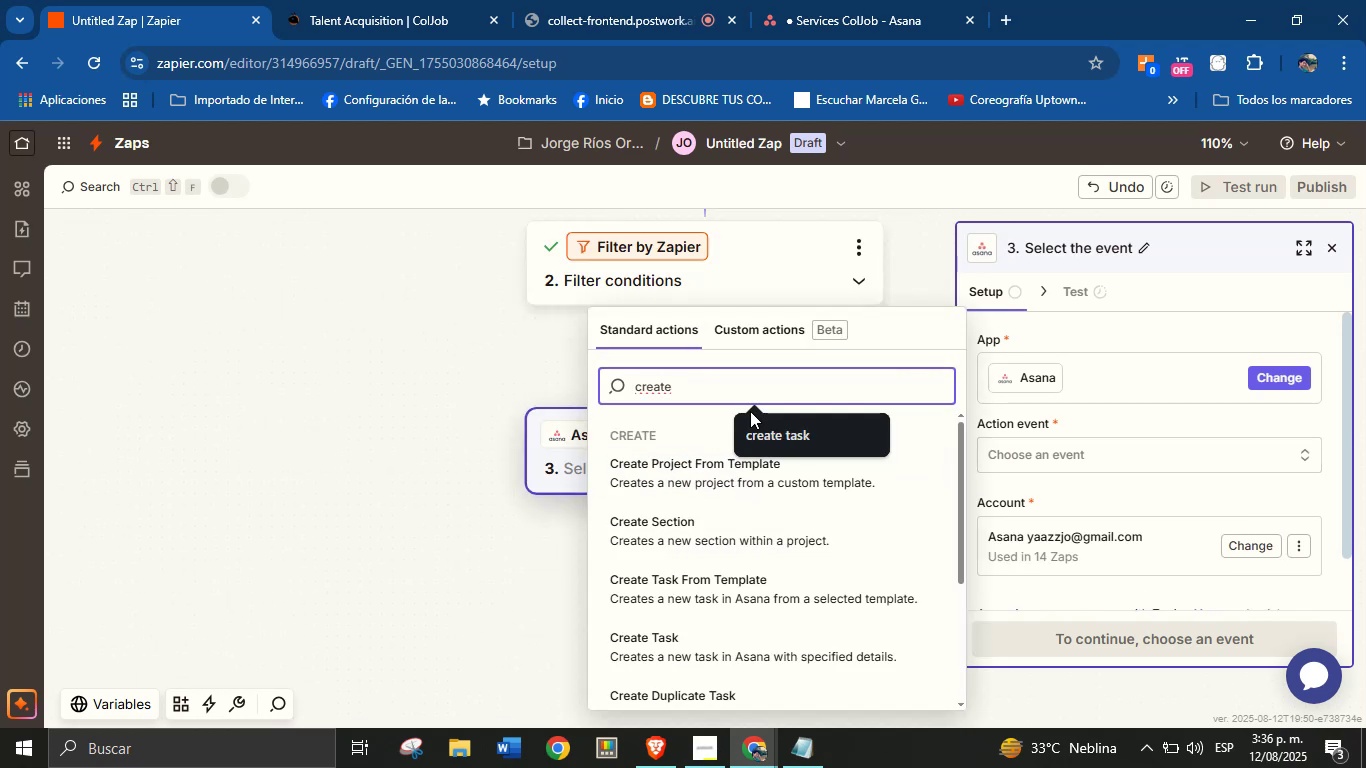 
left_click([766, 430])
 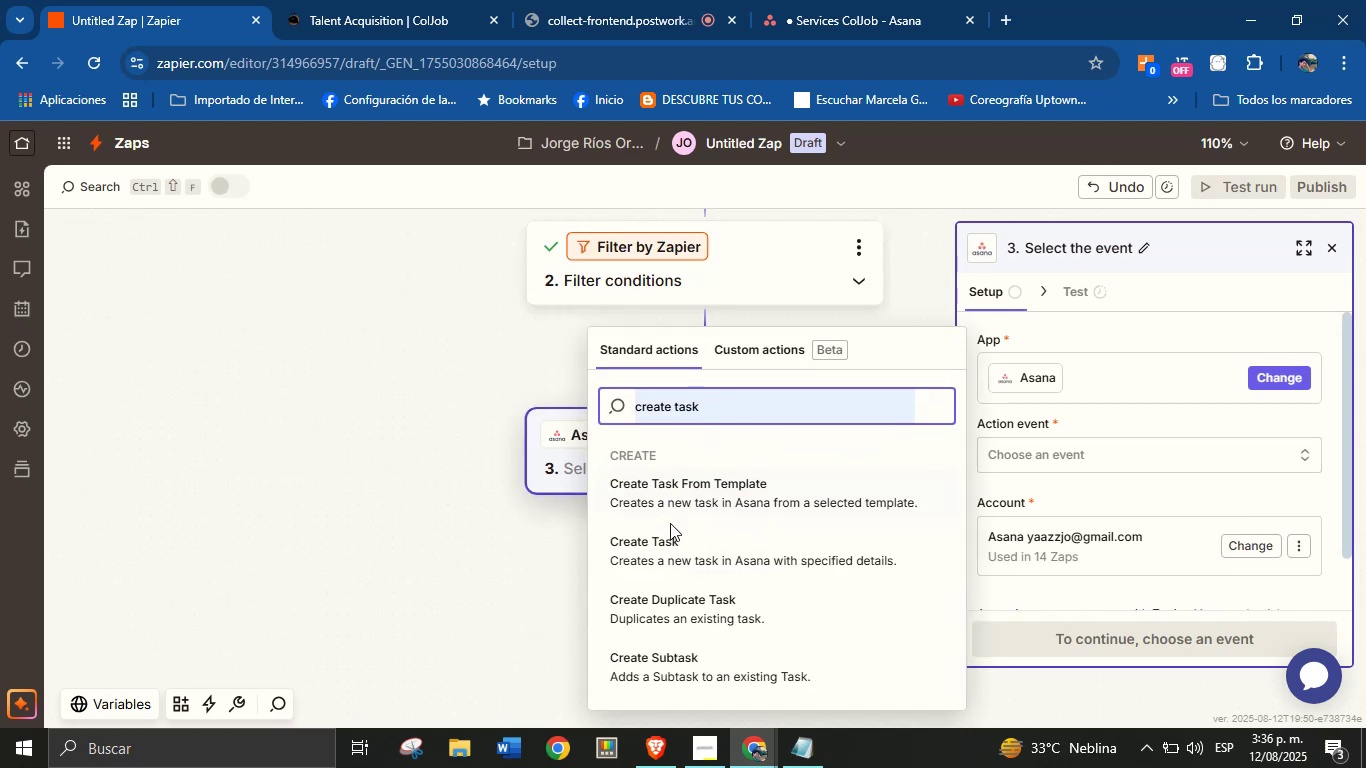 
left_click([673, 535])
 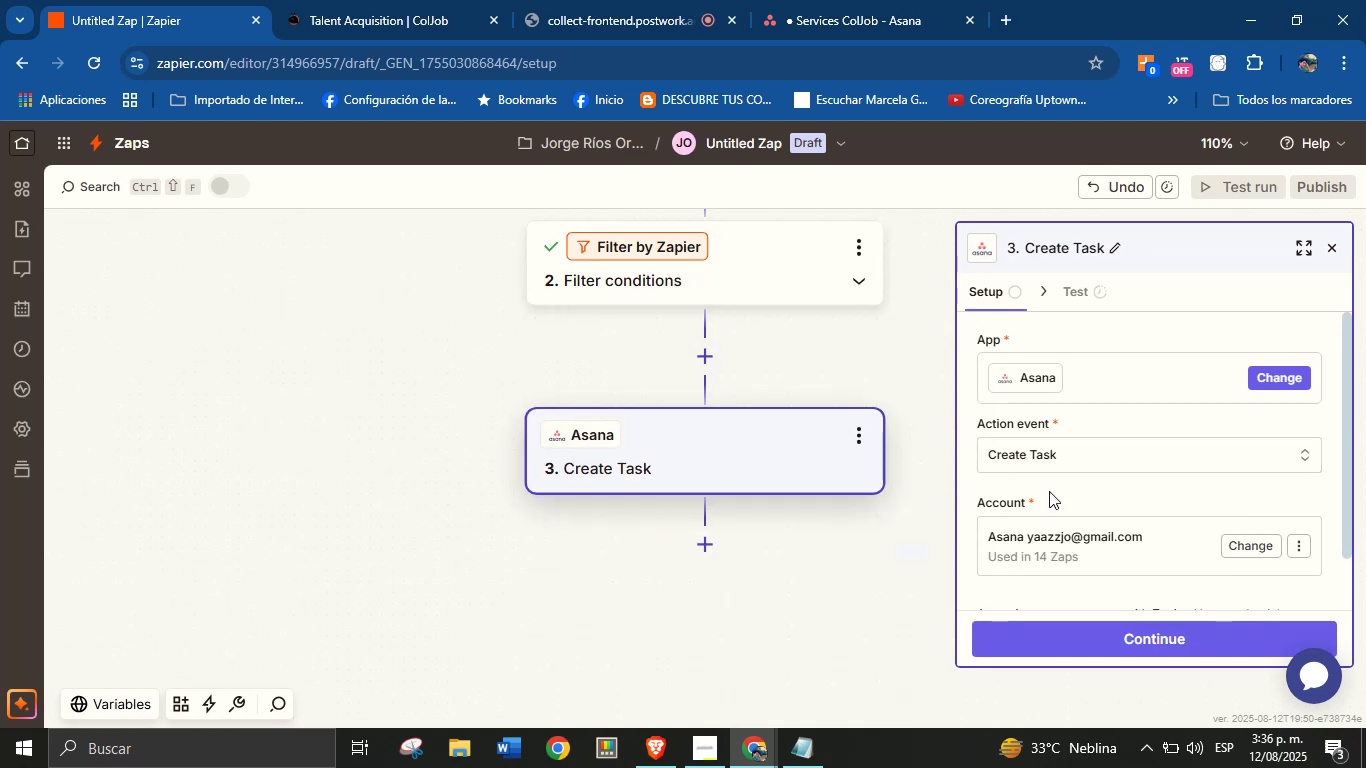 
left_click([1073, 495])
 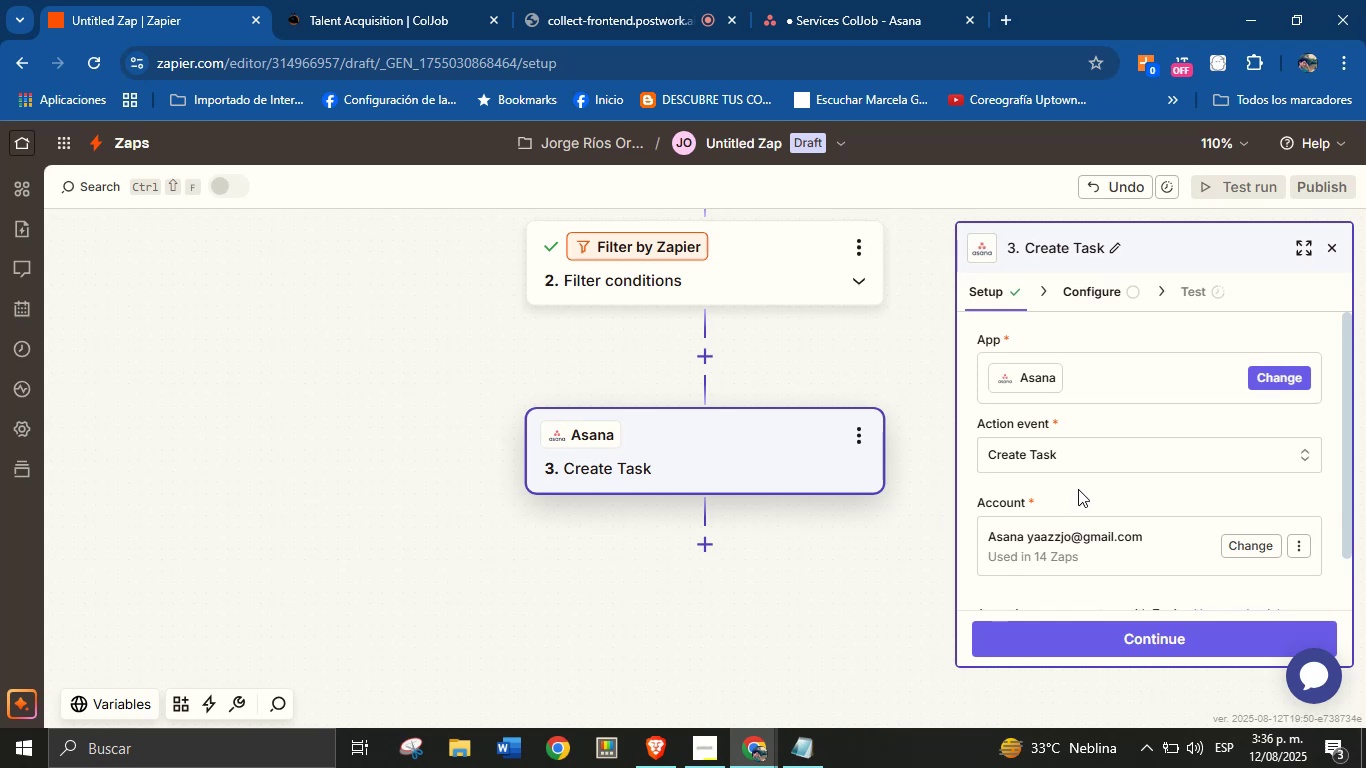 
scroll: coordinate [1094, 474], scroll_direction: down, amount: 2.0
 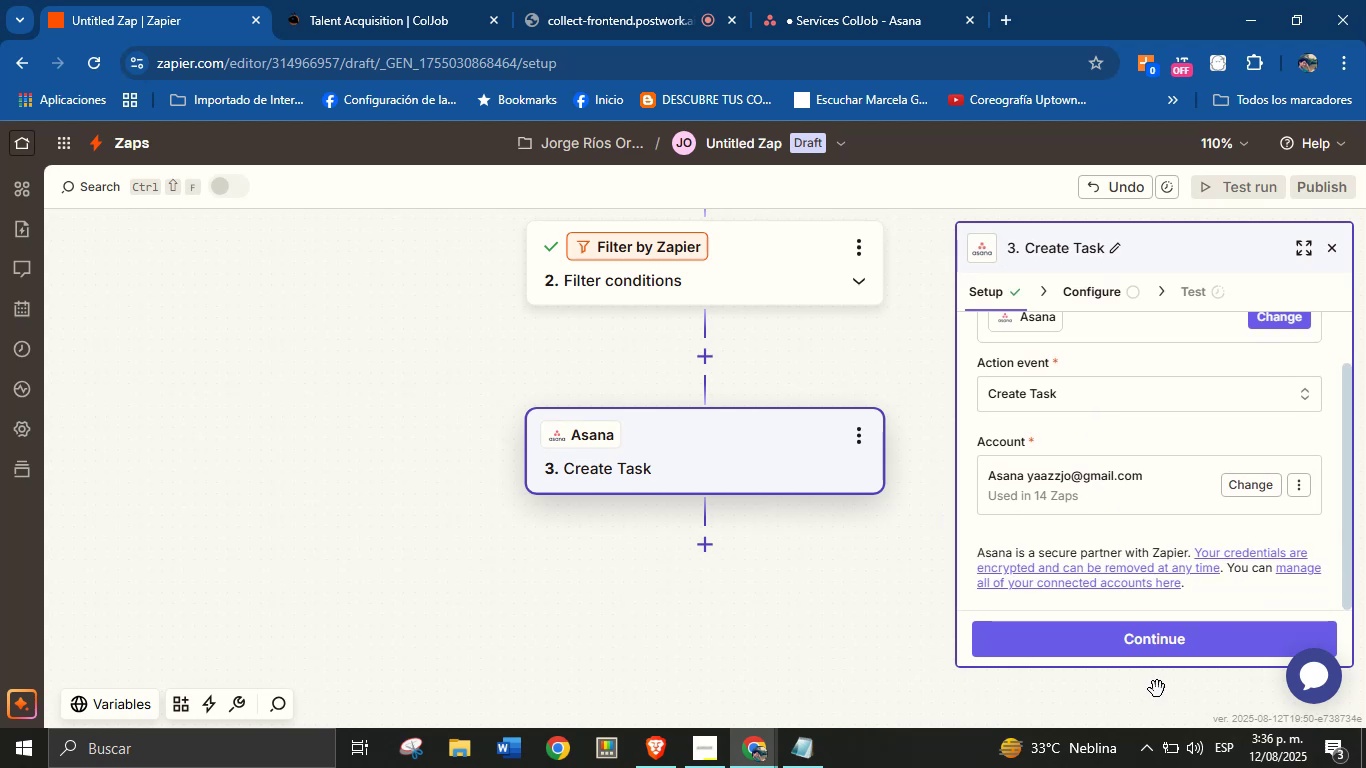 
left_click([1163, 661])
 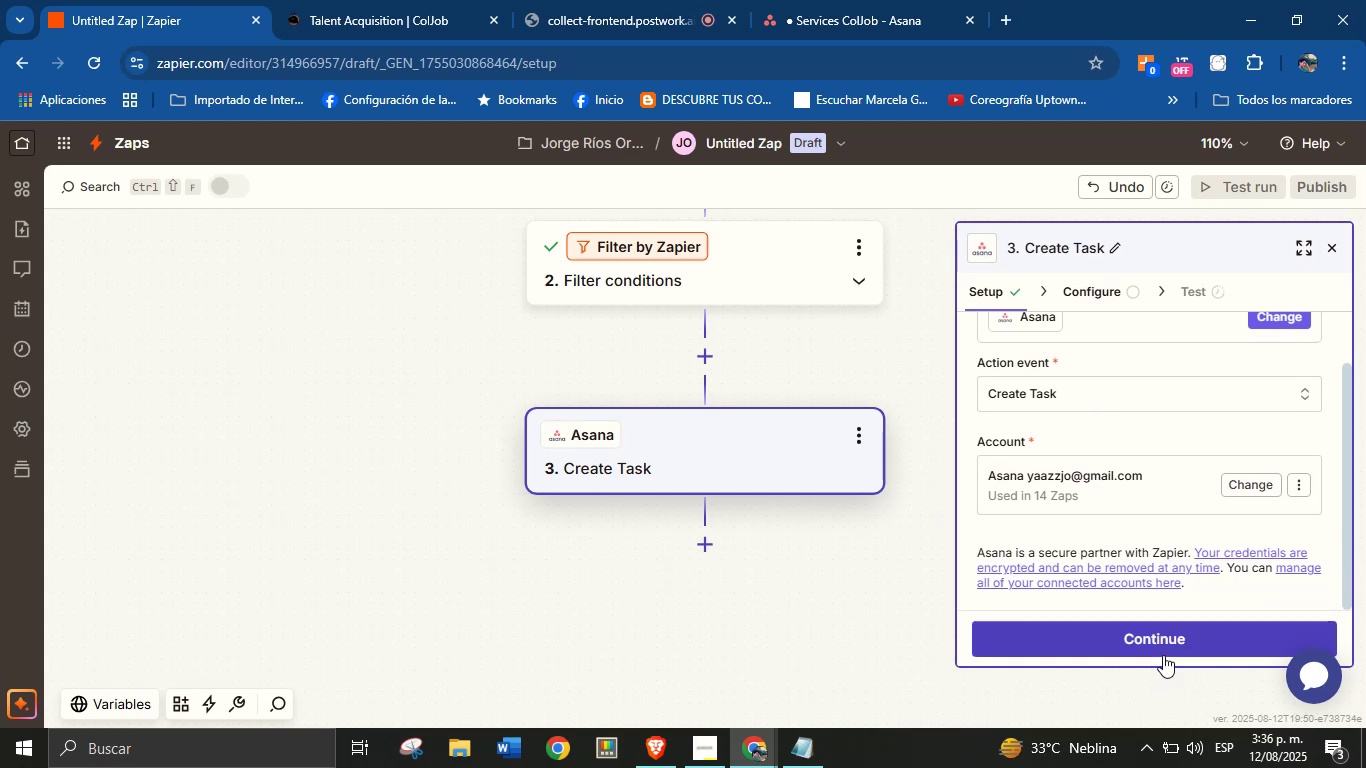 
left_click([1163, 650])
 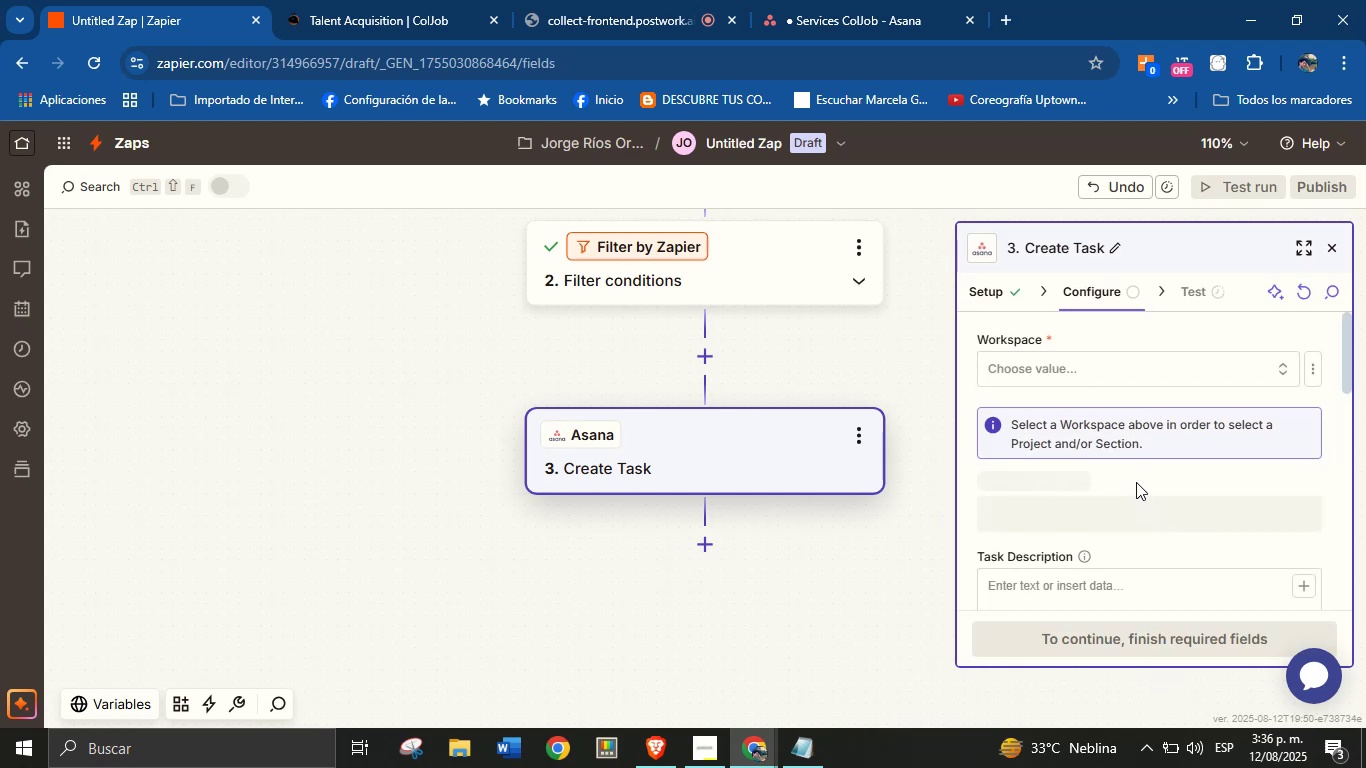 
left_click([1111, 369])
 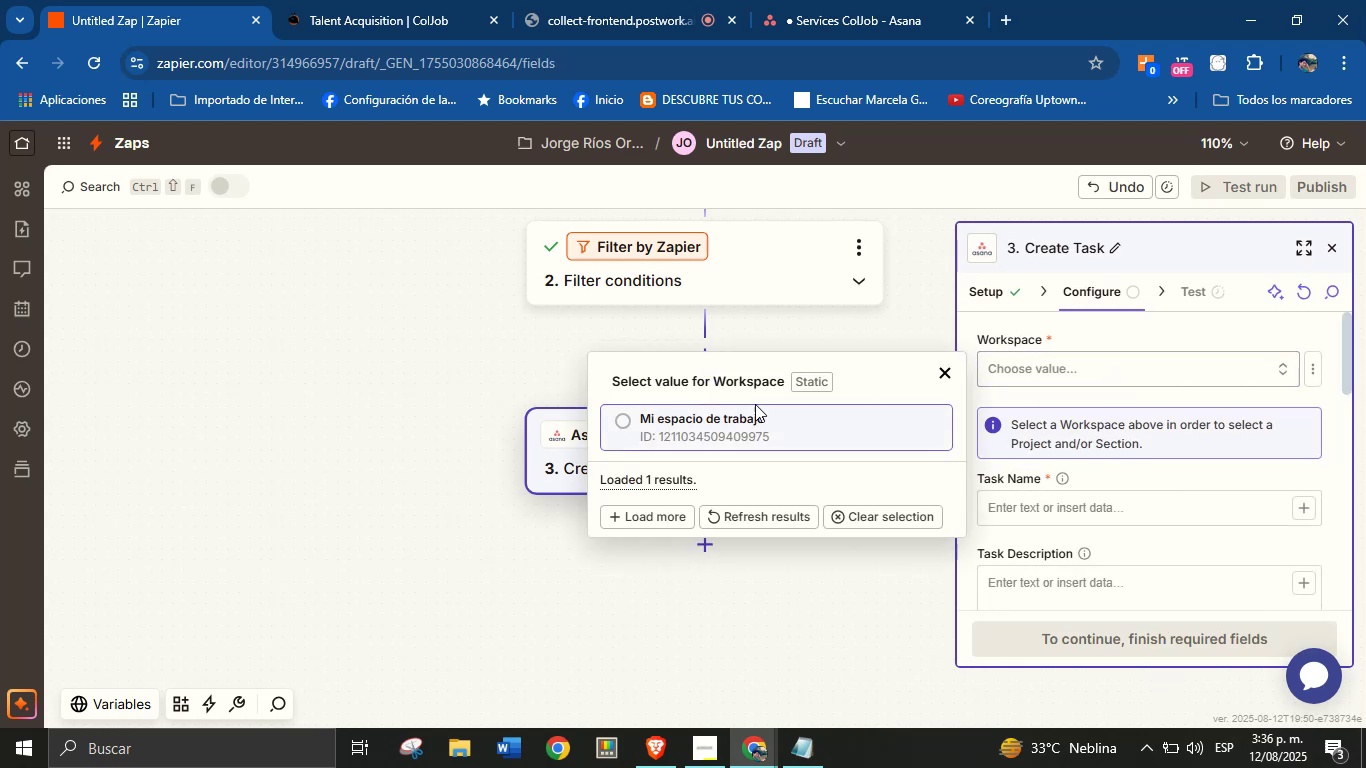 
left_click([735, 423])
 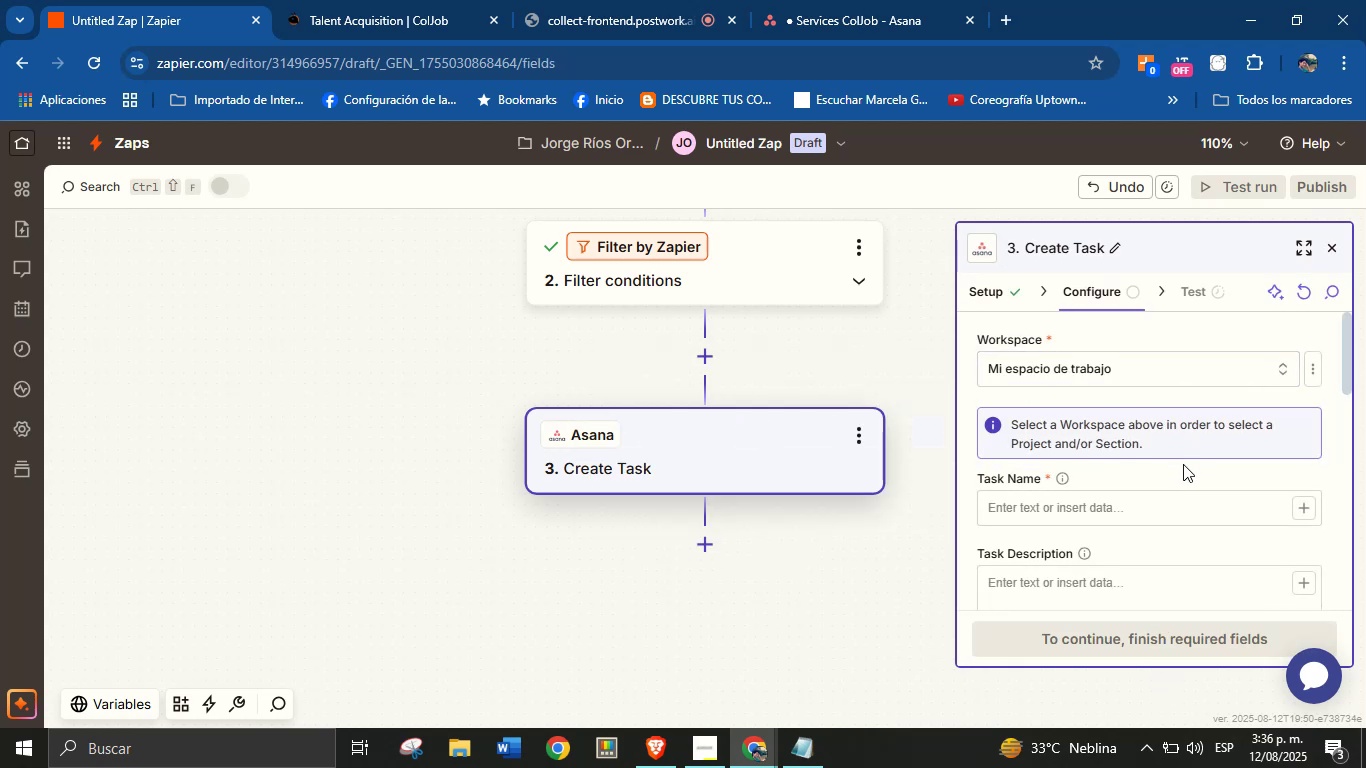 
left_click([1182, 466])
 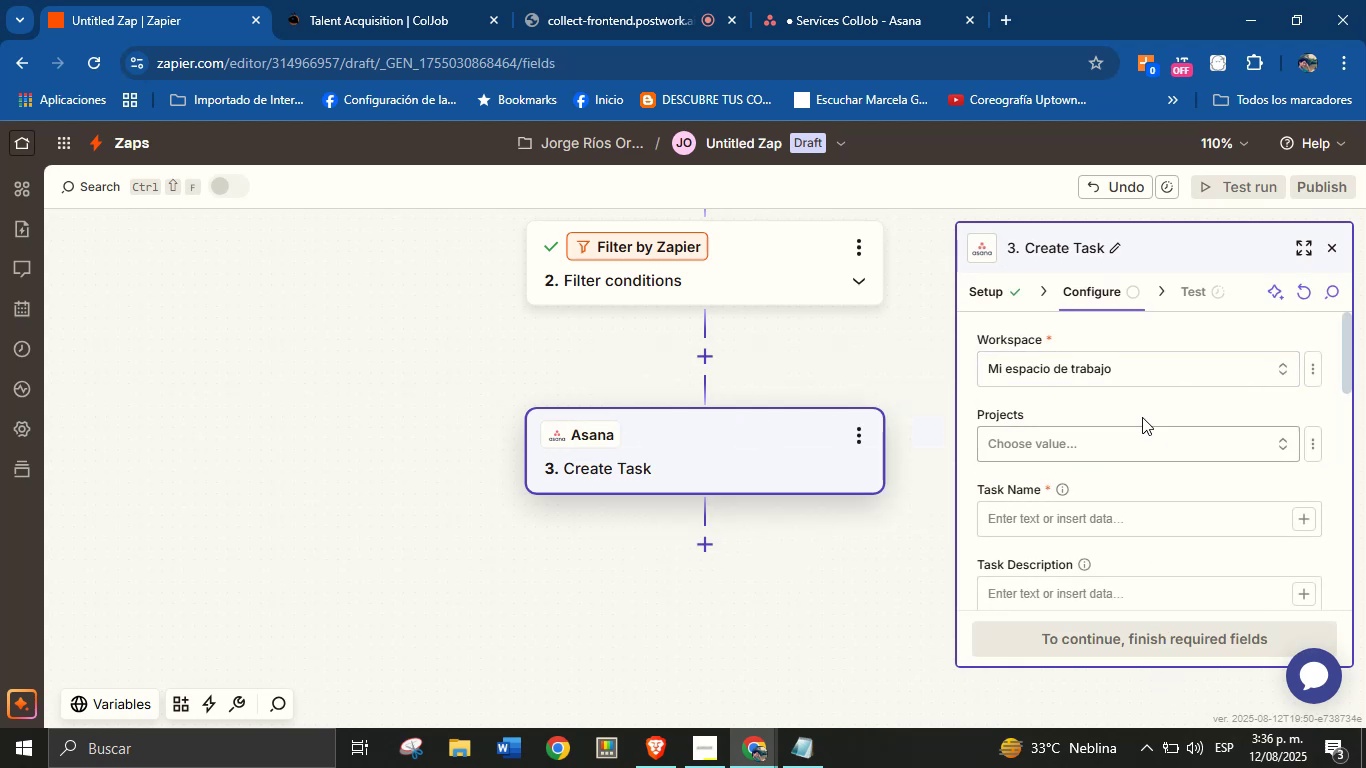 
scroll: coordinate [1141, 410], scroll_direction: down, amount: 1.0
 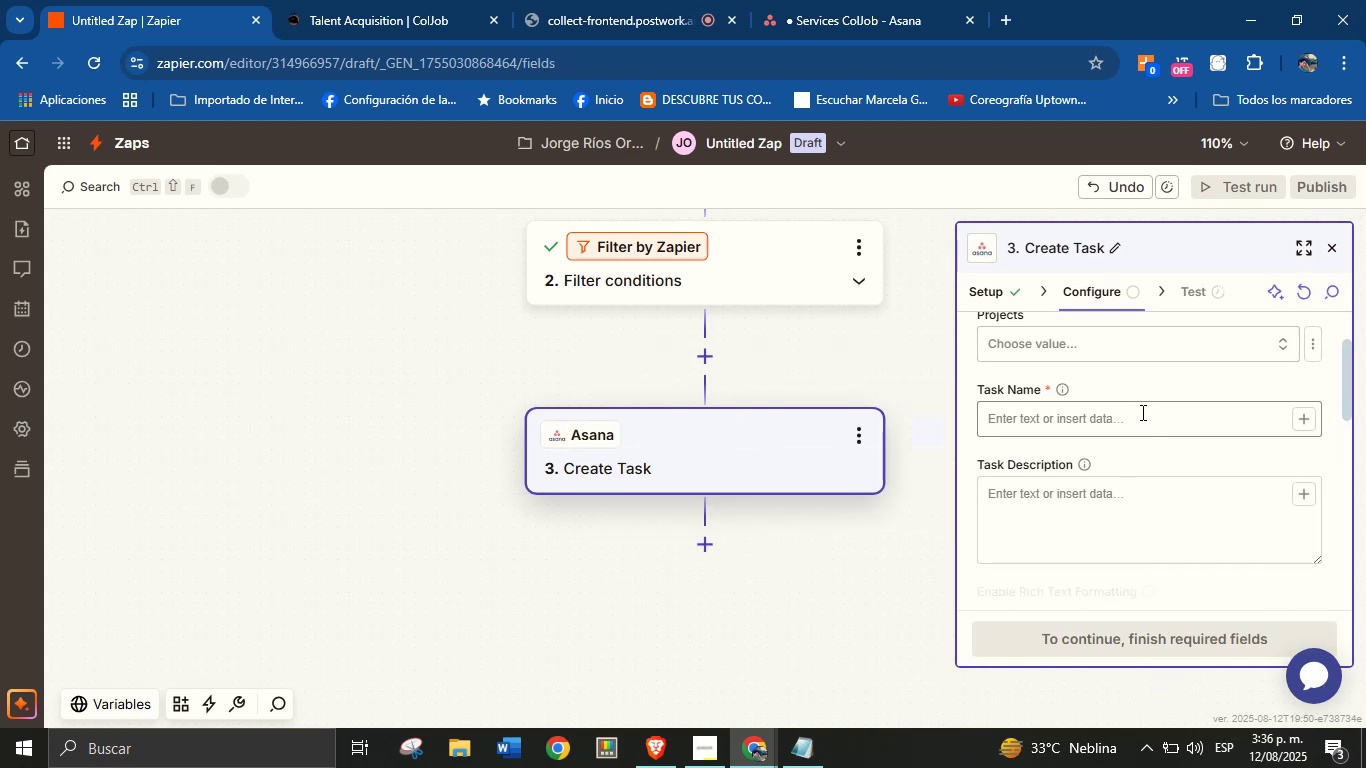 
scroll: coordinate [1146, 404], scroll_direction: up, amount: 3.0
 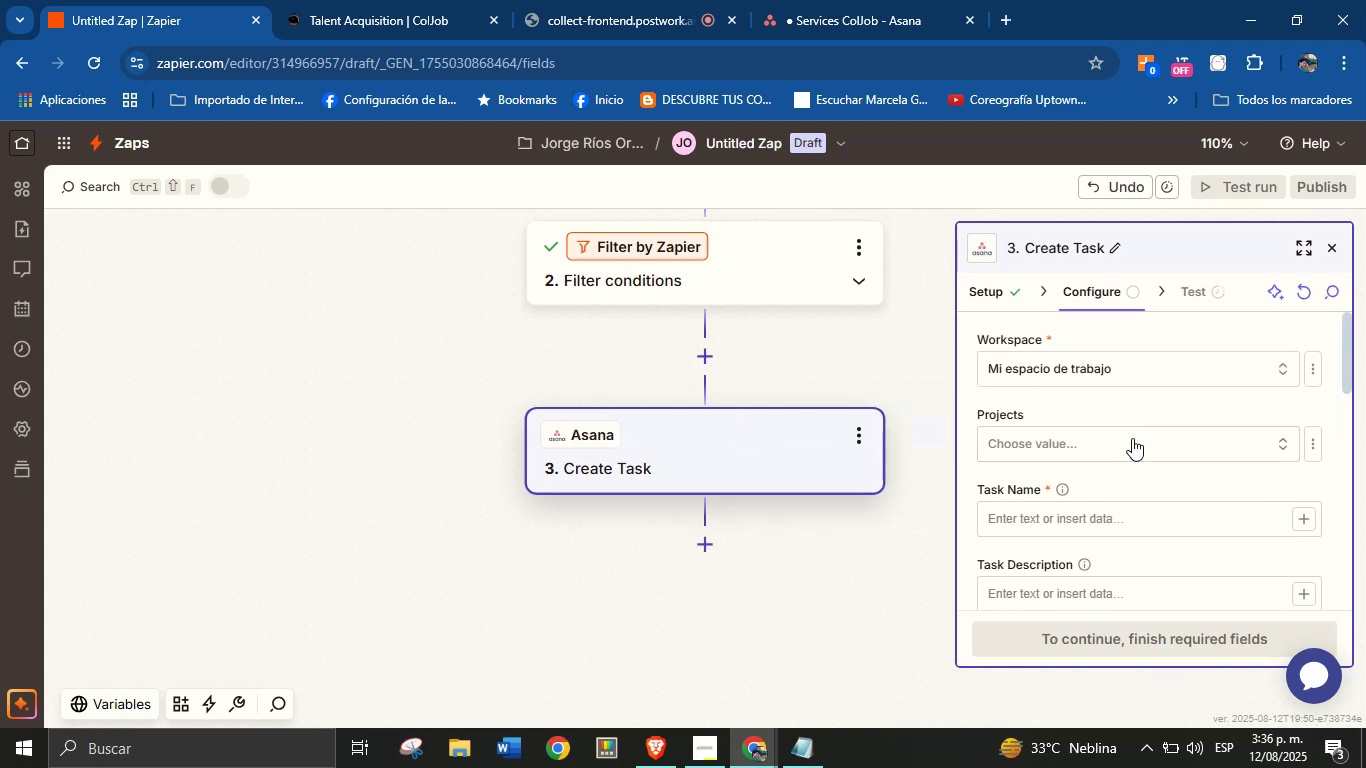 
left_click([1119, 444])
 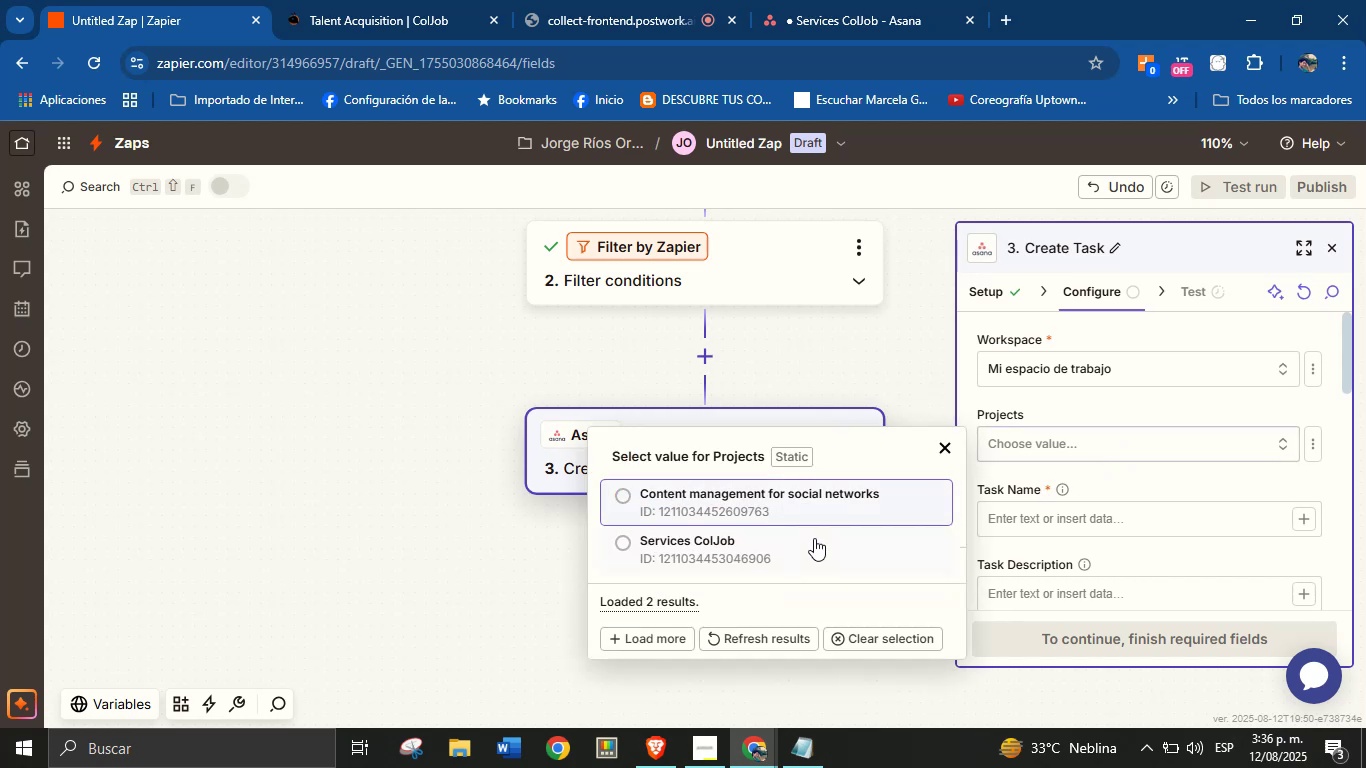 
left_click([754, 556])
 